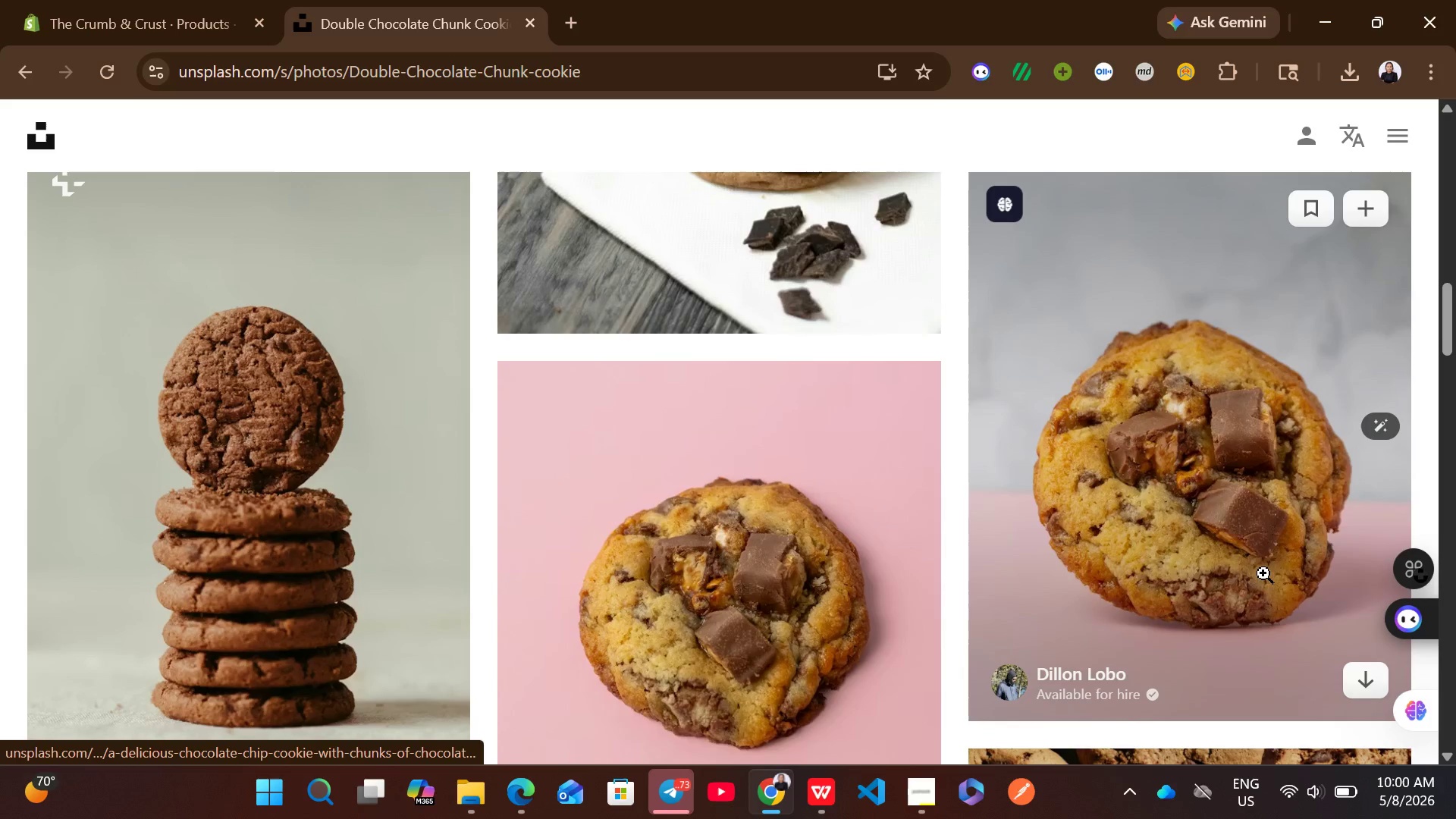 
left_click([1365, 675])
 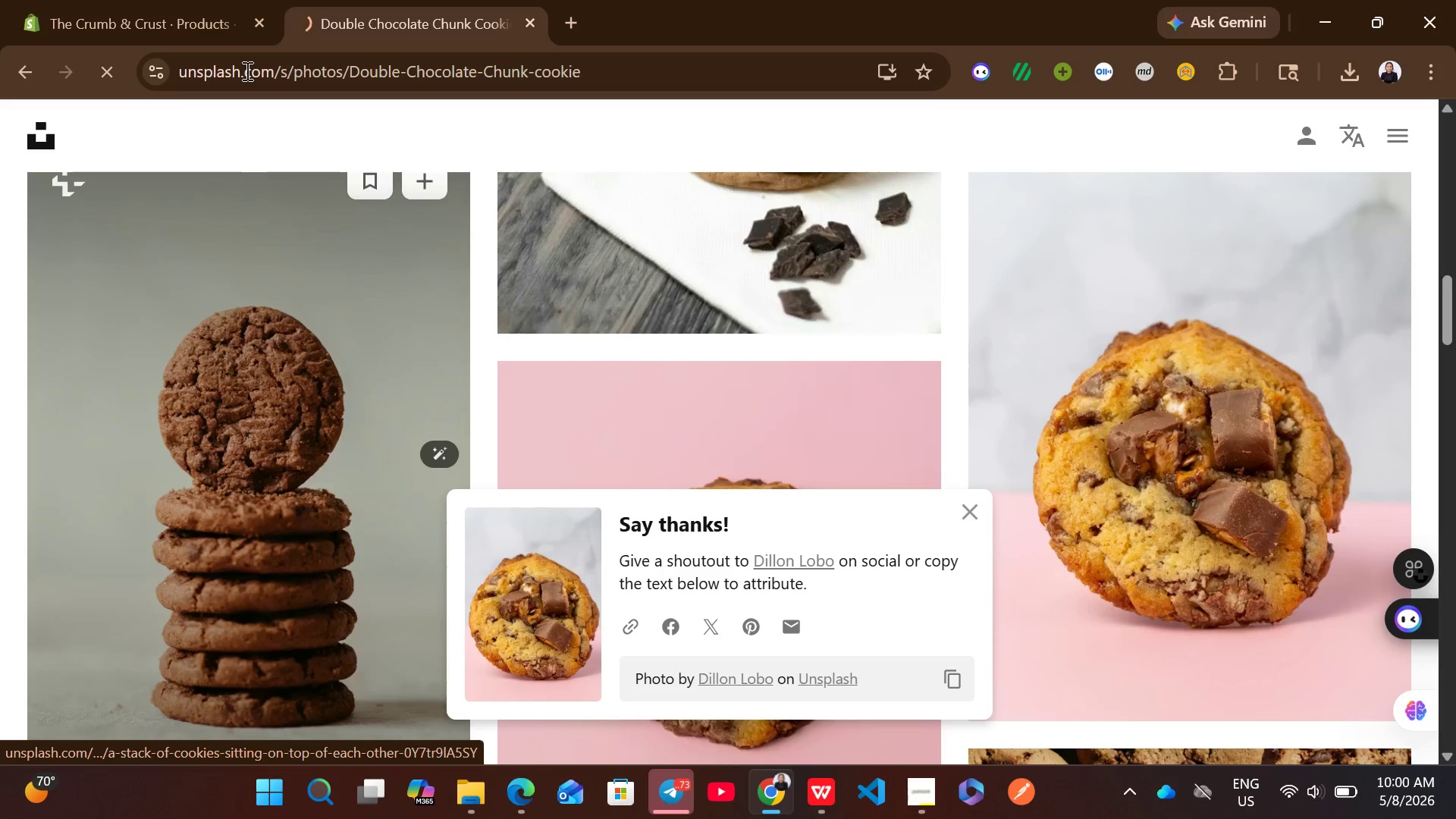 
left_click([168, 0])
 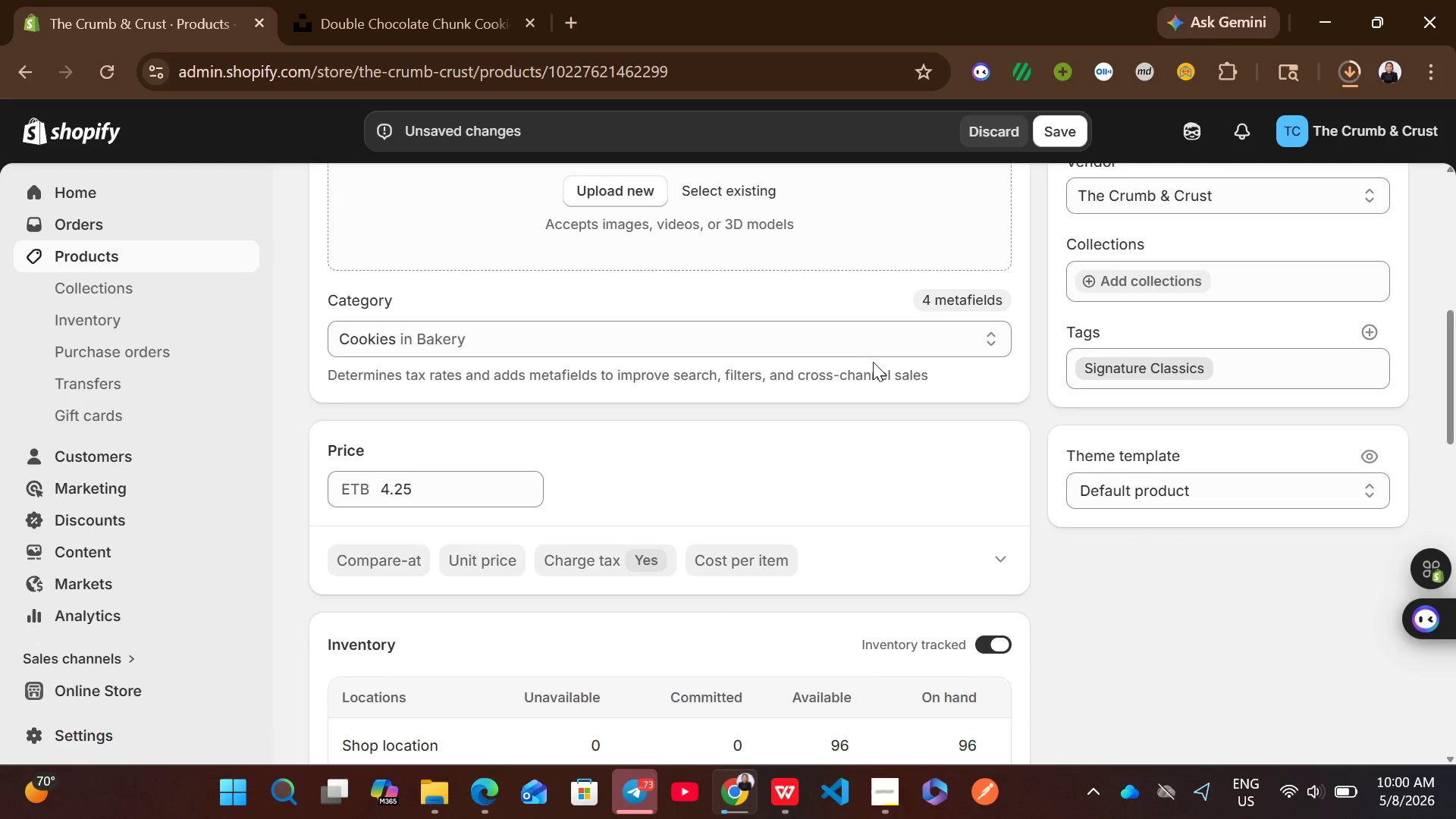 
wait(11.78)
 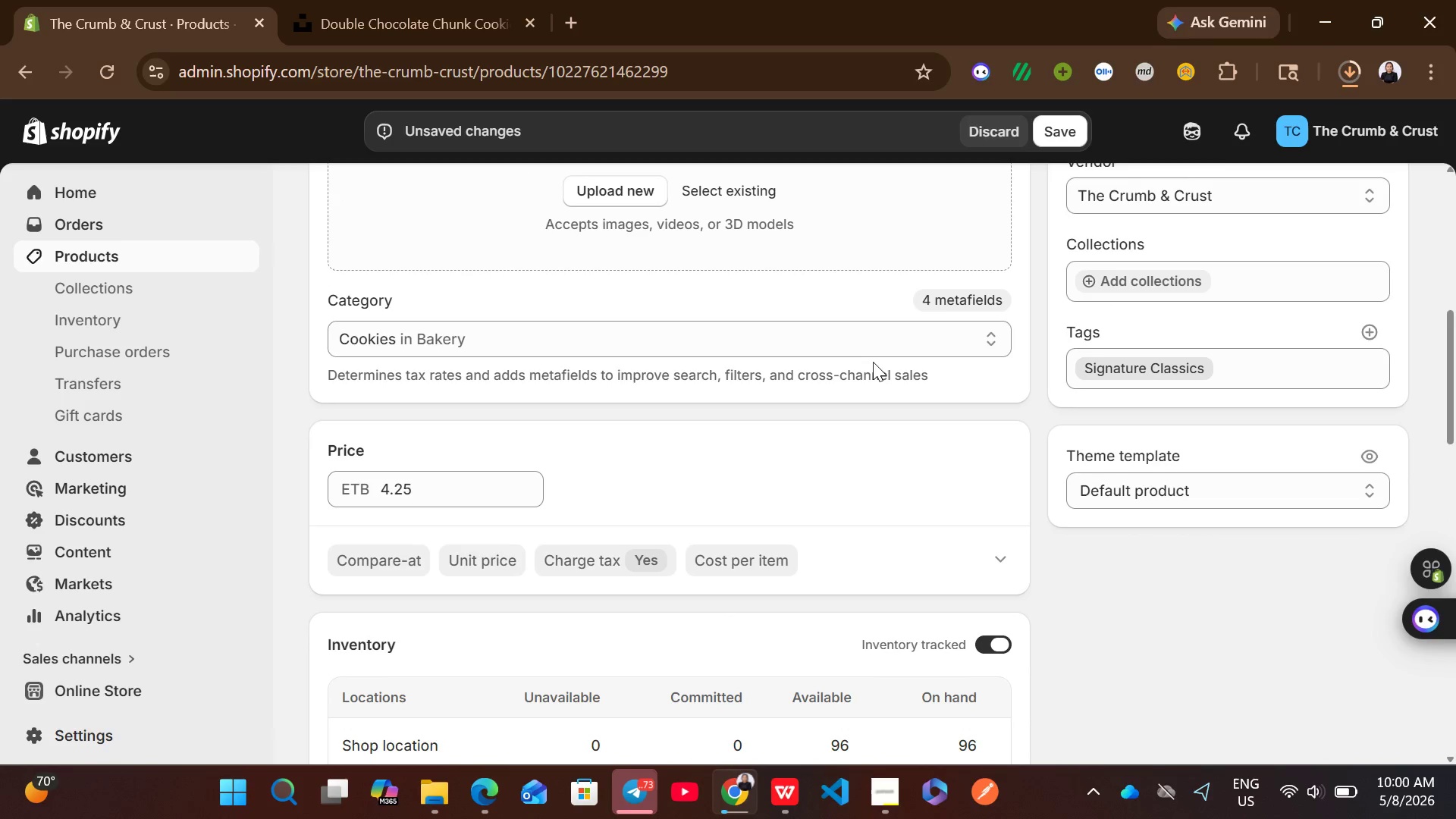 
mouse_move([767, 374])
 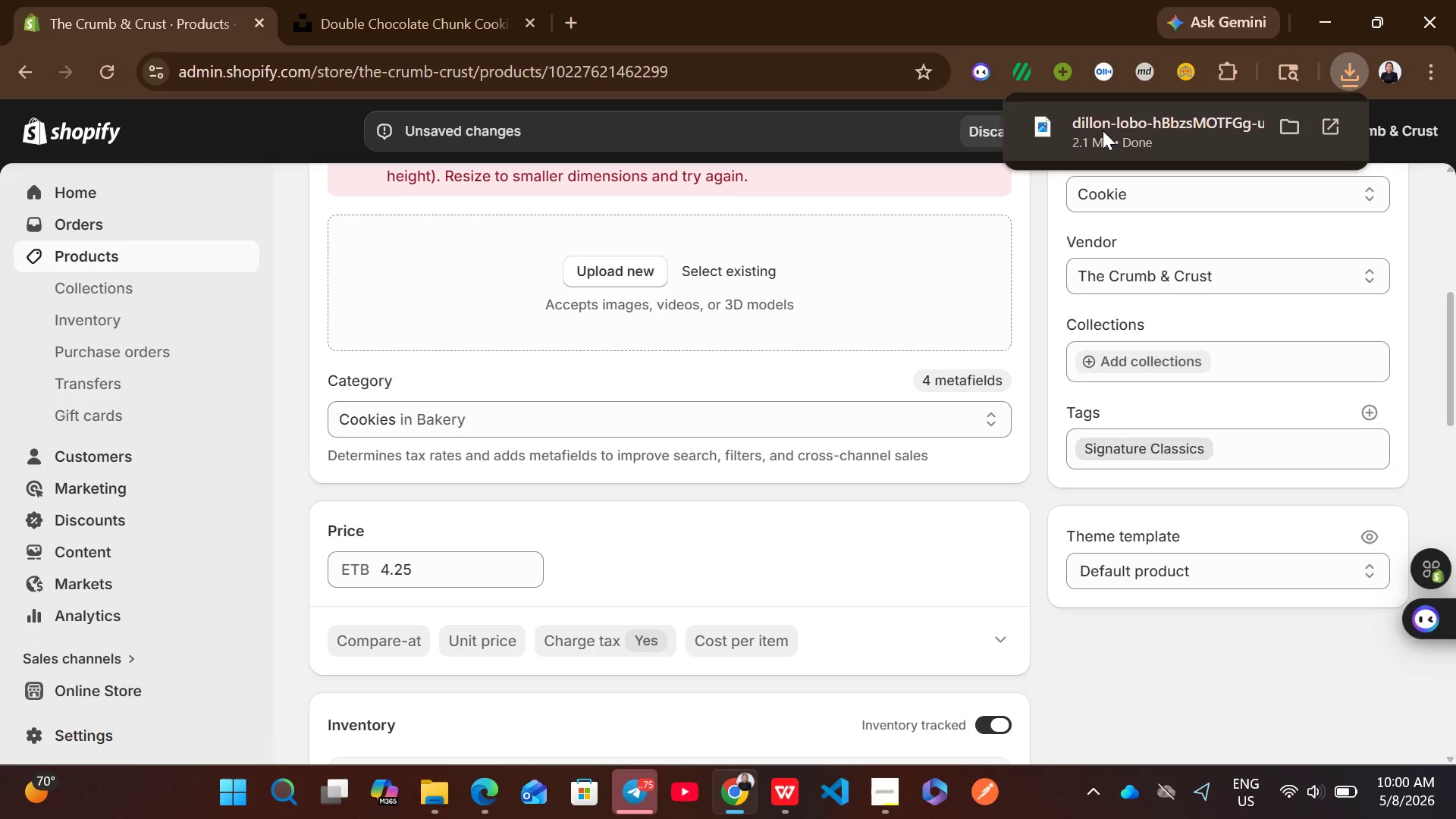 
left_click_drag(start_coordinate=[1103, 130], to_coordinate=[817, 309])
 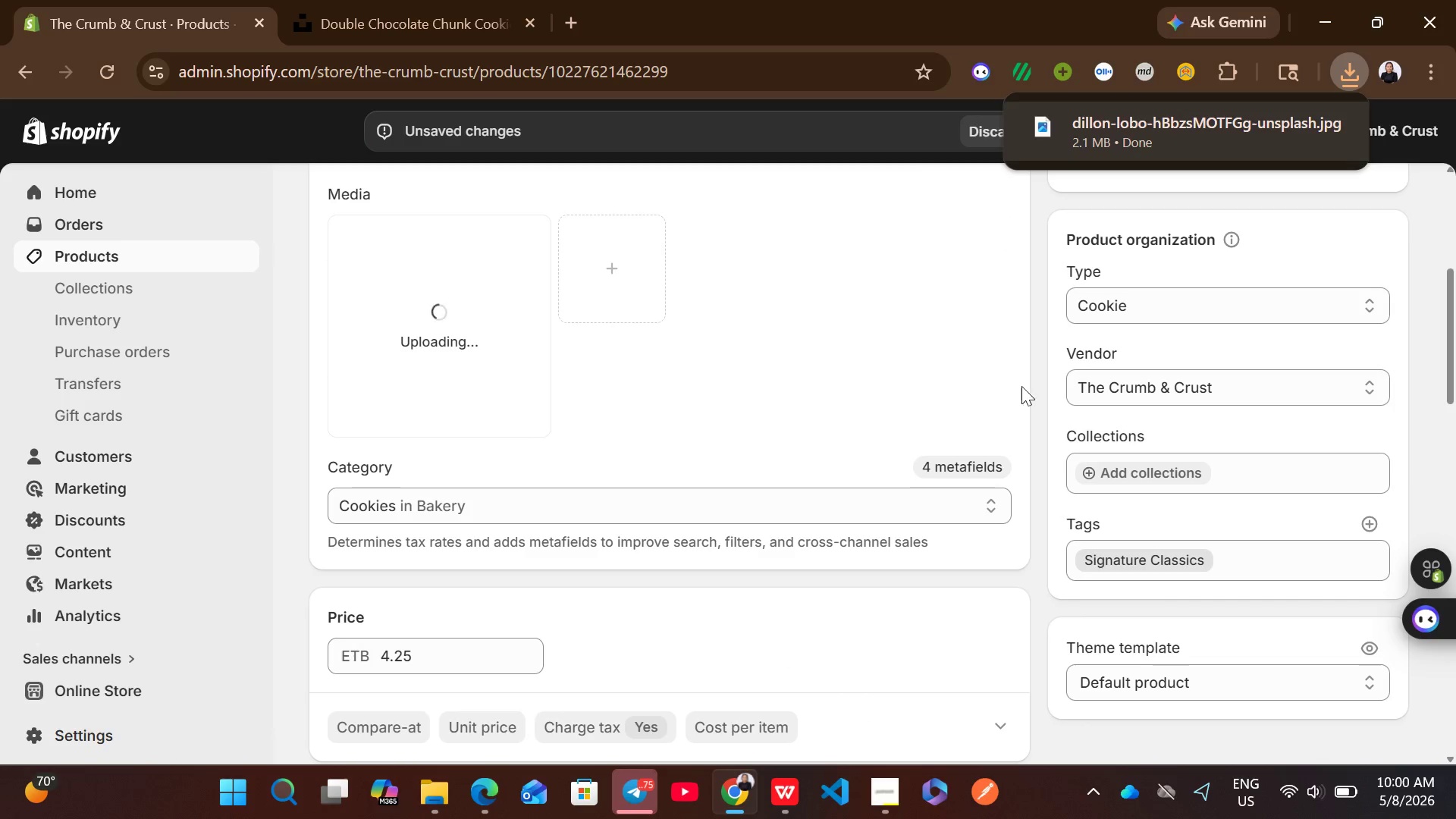 
left_click([1032, 386])
 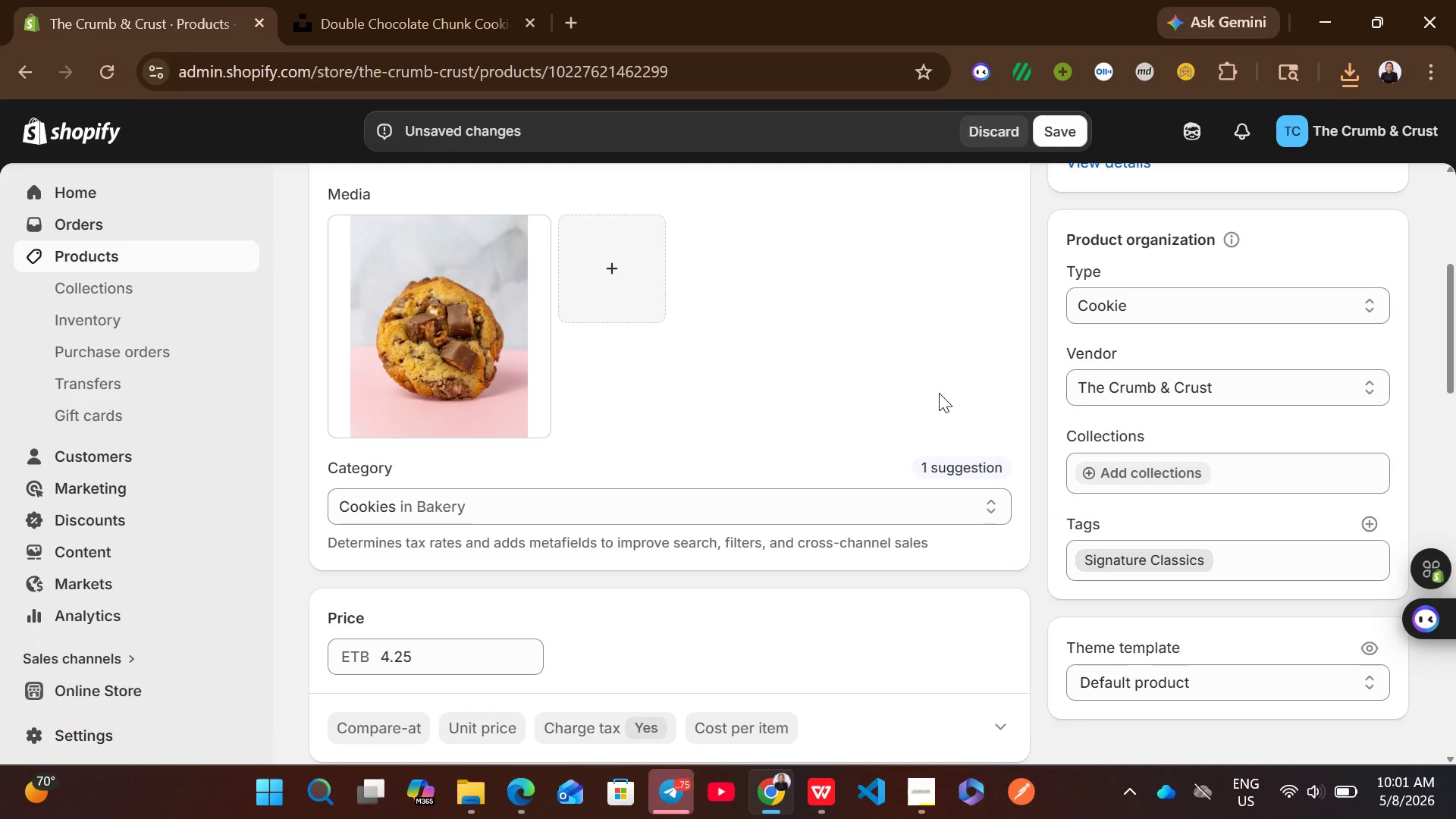 
wait(24.94)
 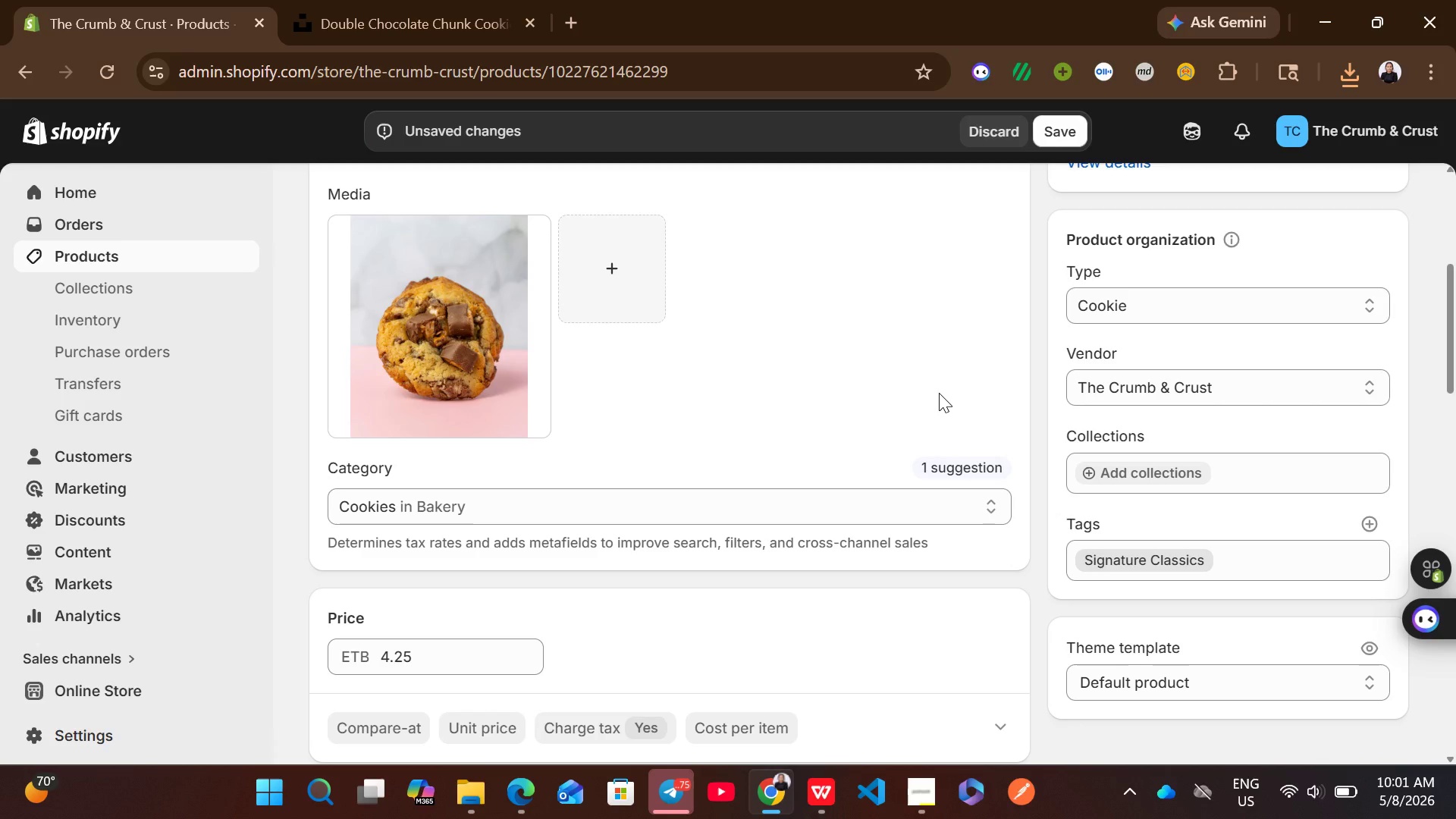 
left_click([500, 346])
 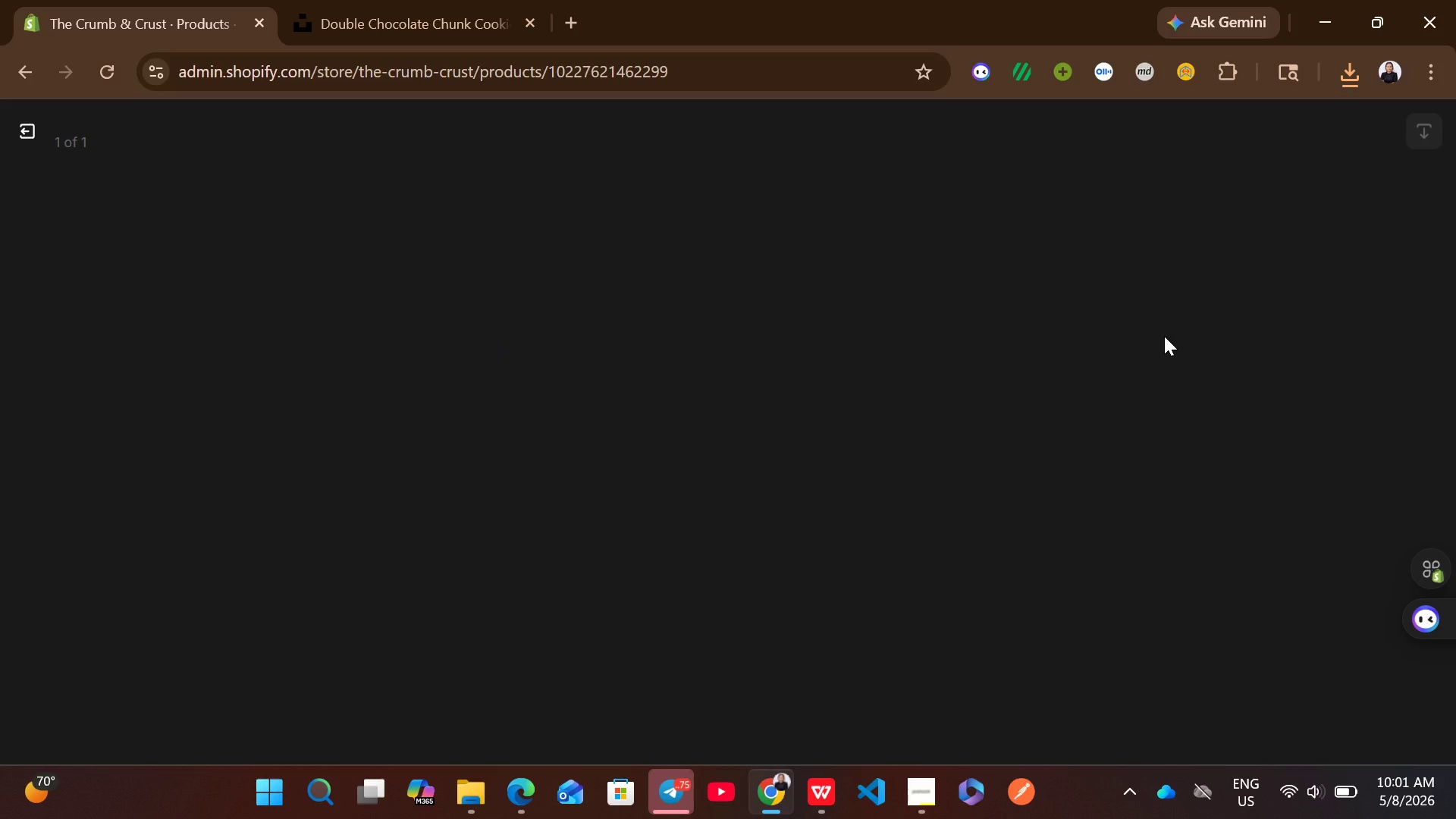 
wait(12.88)
 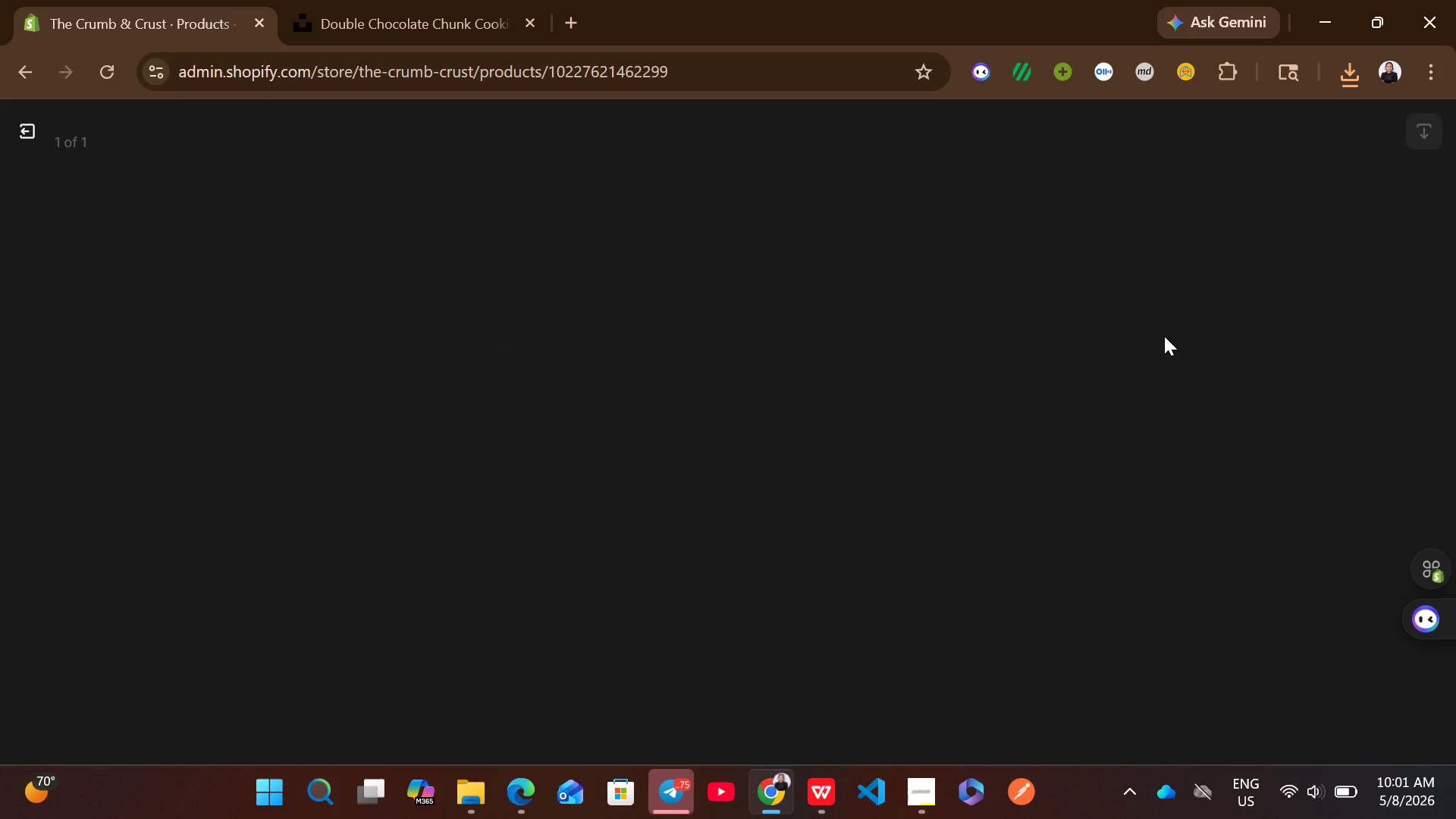 
left_click([1166, 376])
 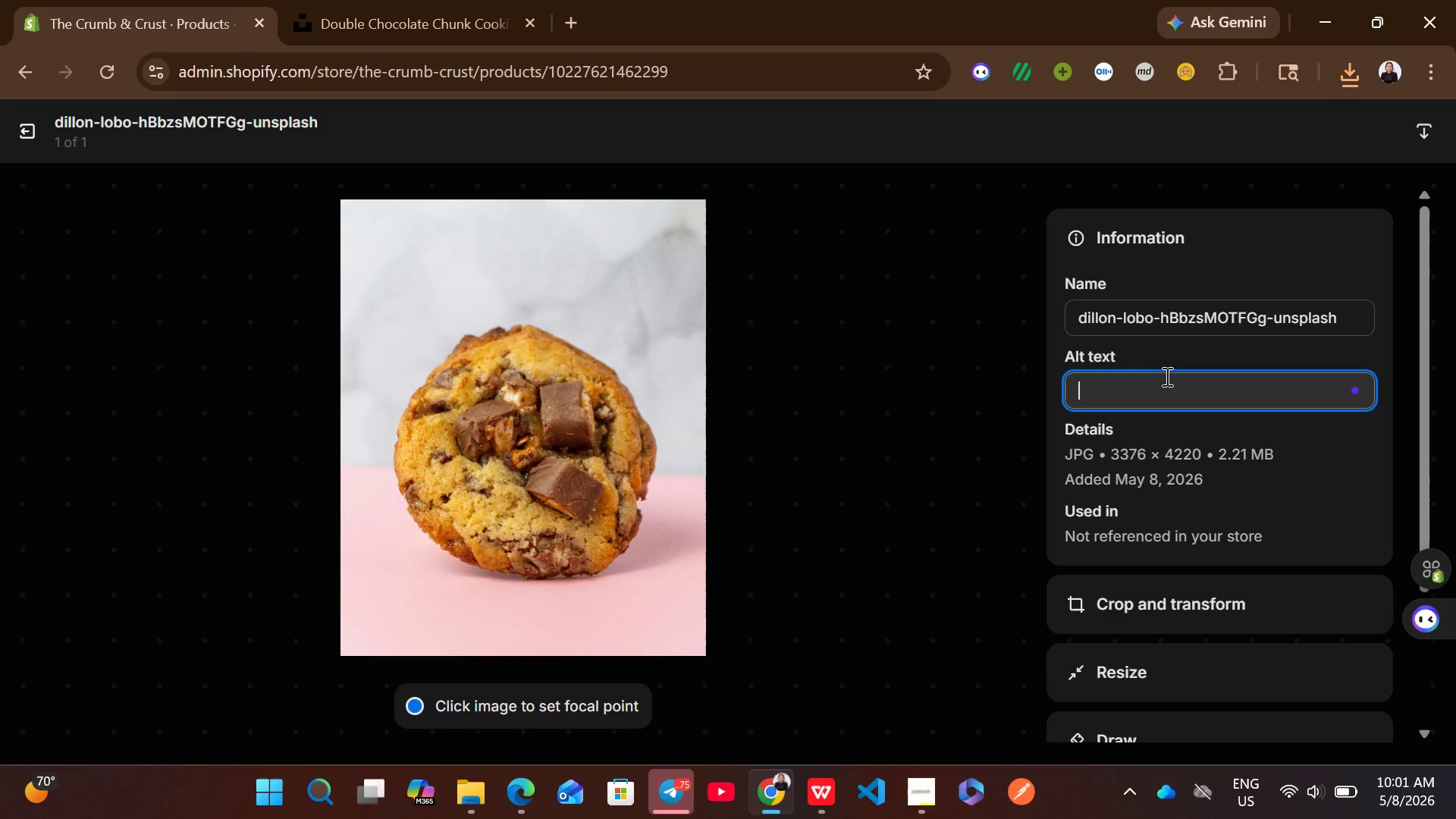 
type(close up of )
 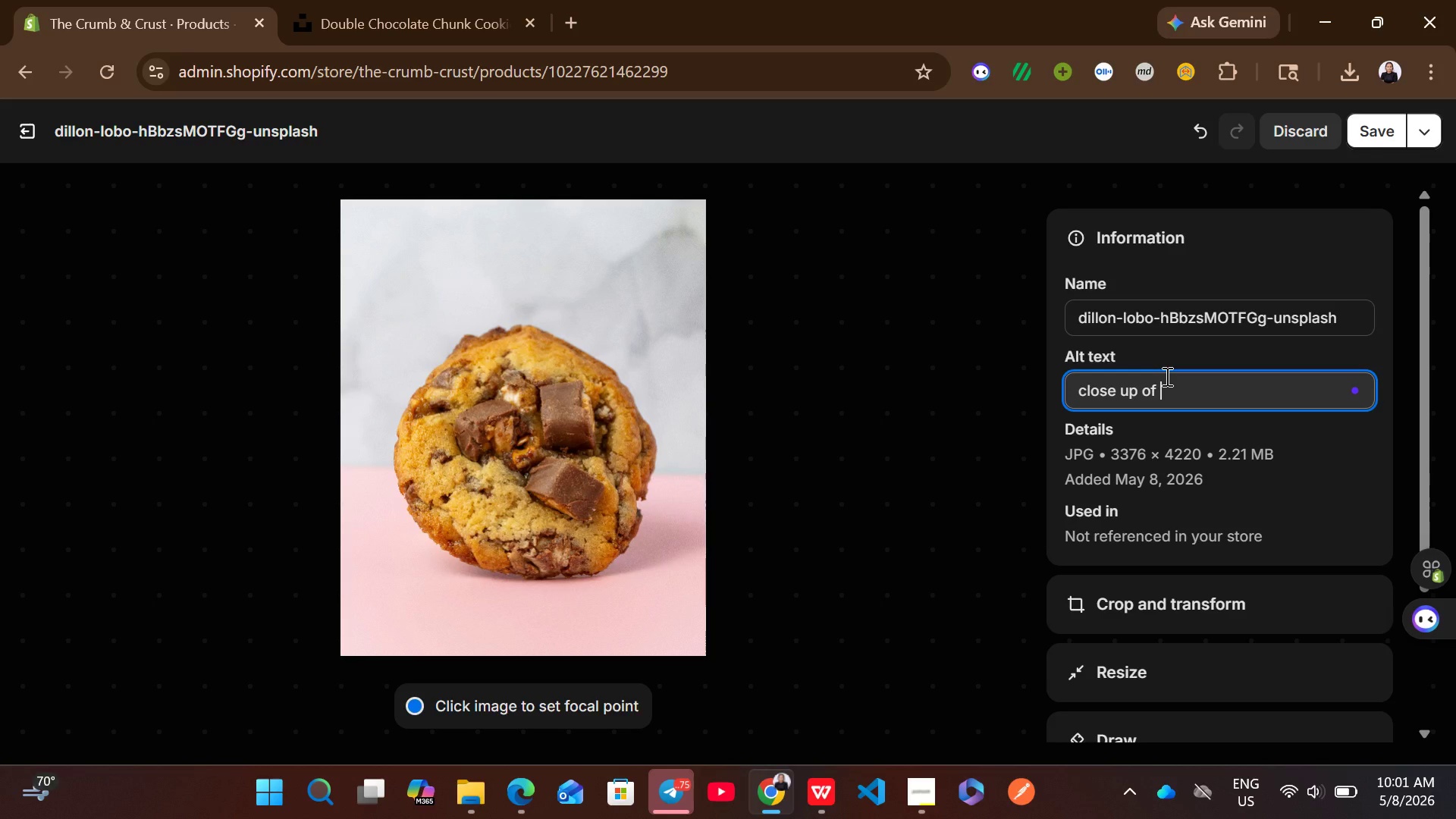 
wait(20.09)
 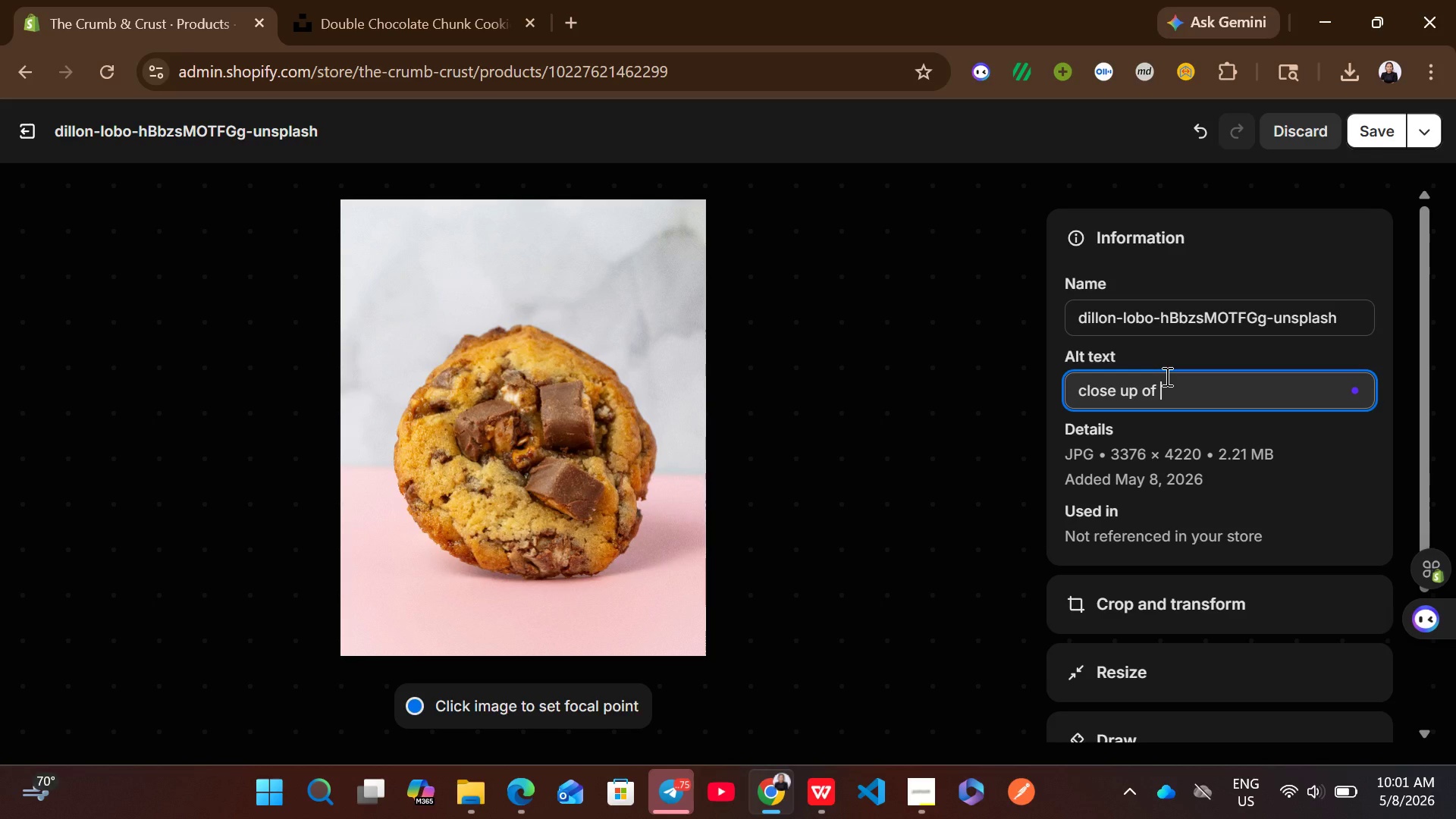 
type(fre)
key(Backspace)
key(Backspace)
key(Backspace)
type(a fresh )
 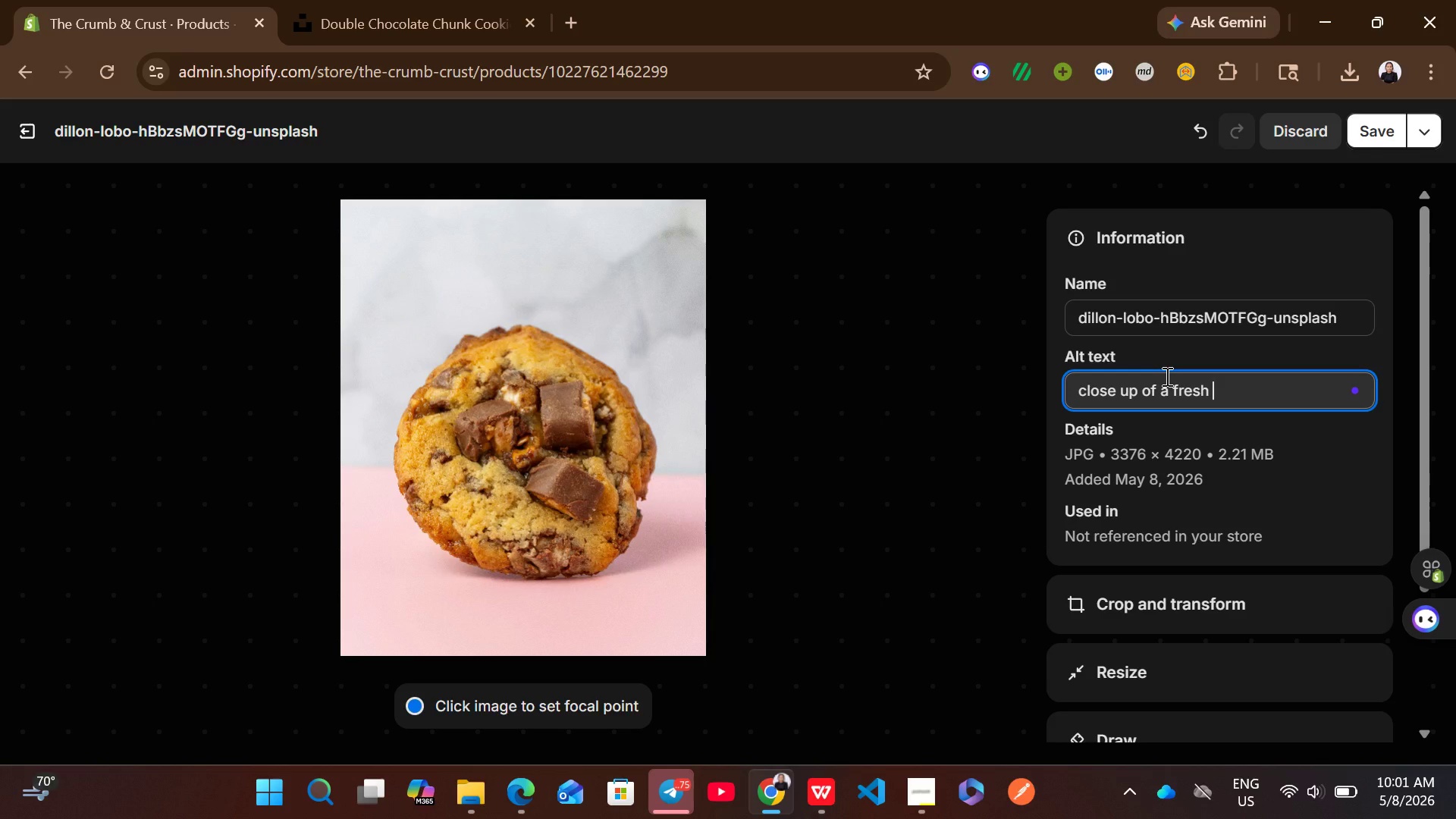 
type(double chocolate chunck)
key(Backspace)
key(Backspace)
type(k cookie from the Crumb )
 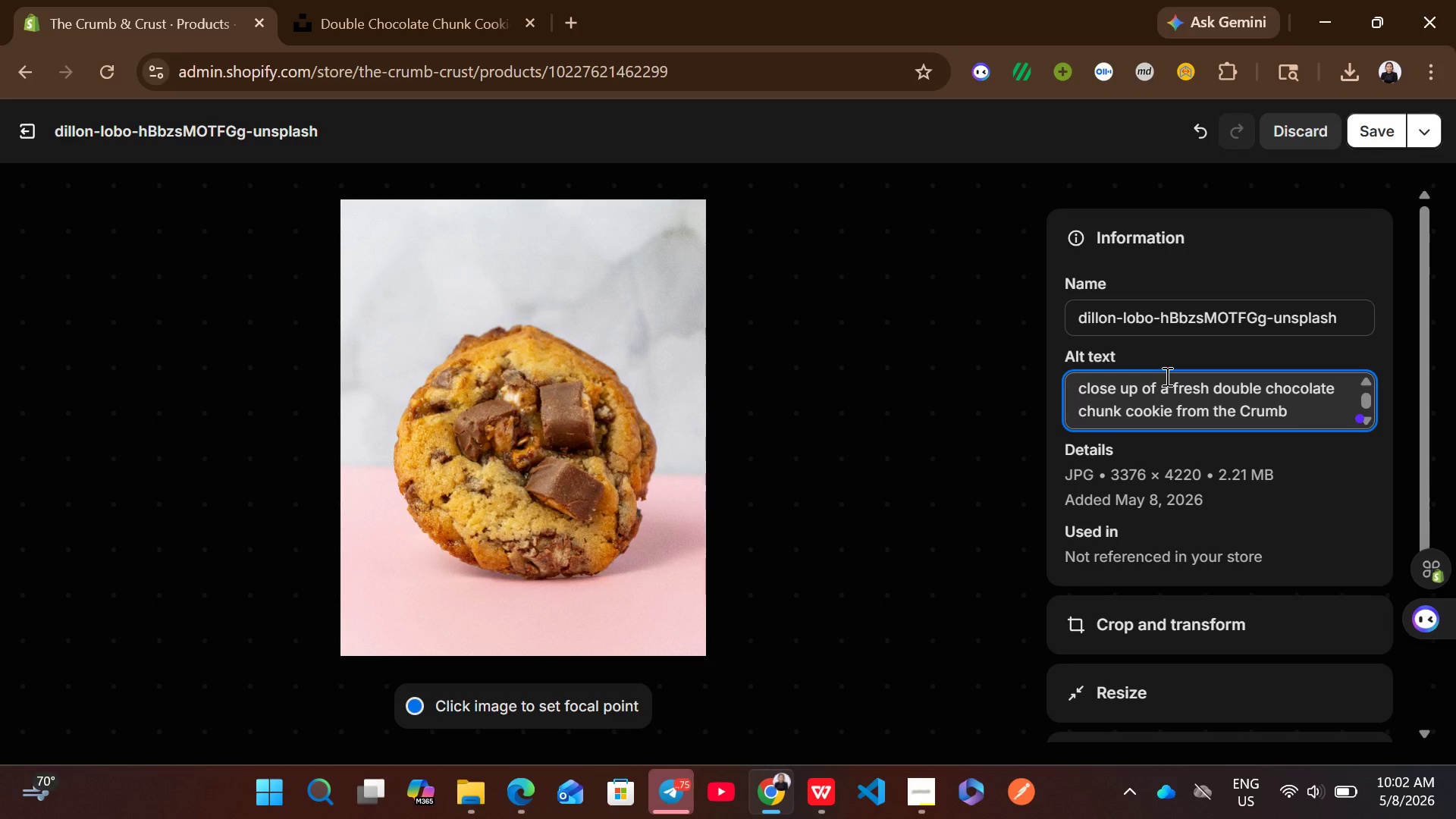 
hold_key(key=ShiftLeft, duration=0.42)
 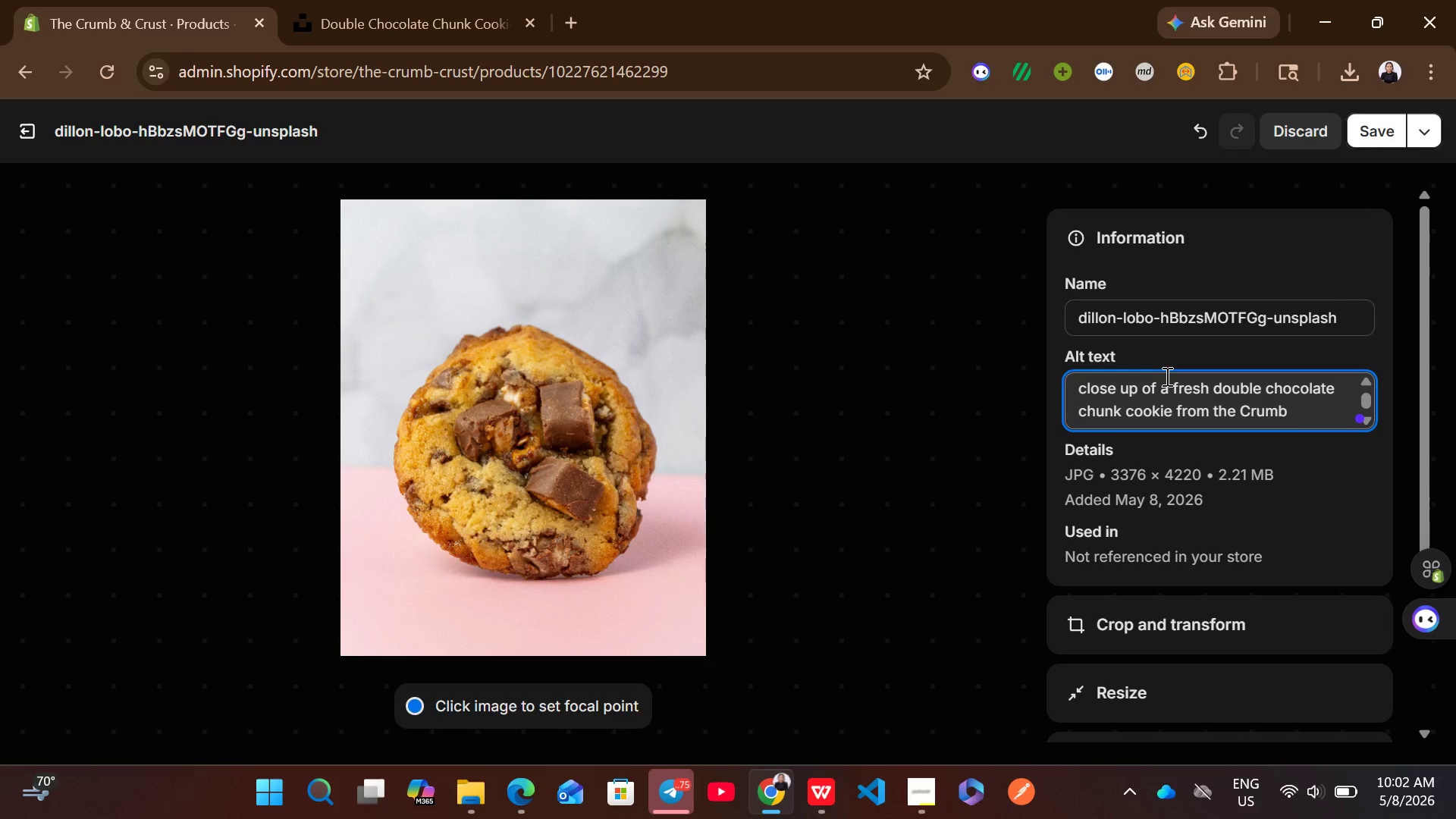 
type(& Crust speciality )
 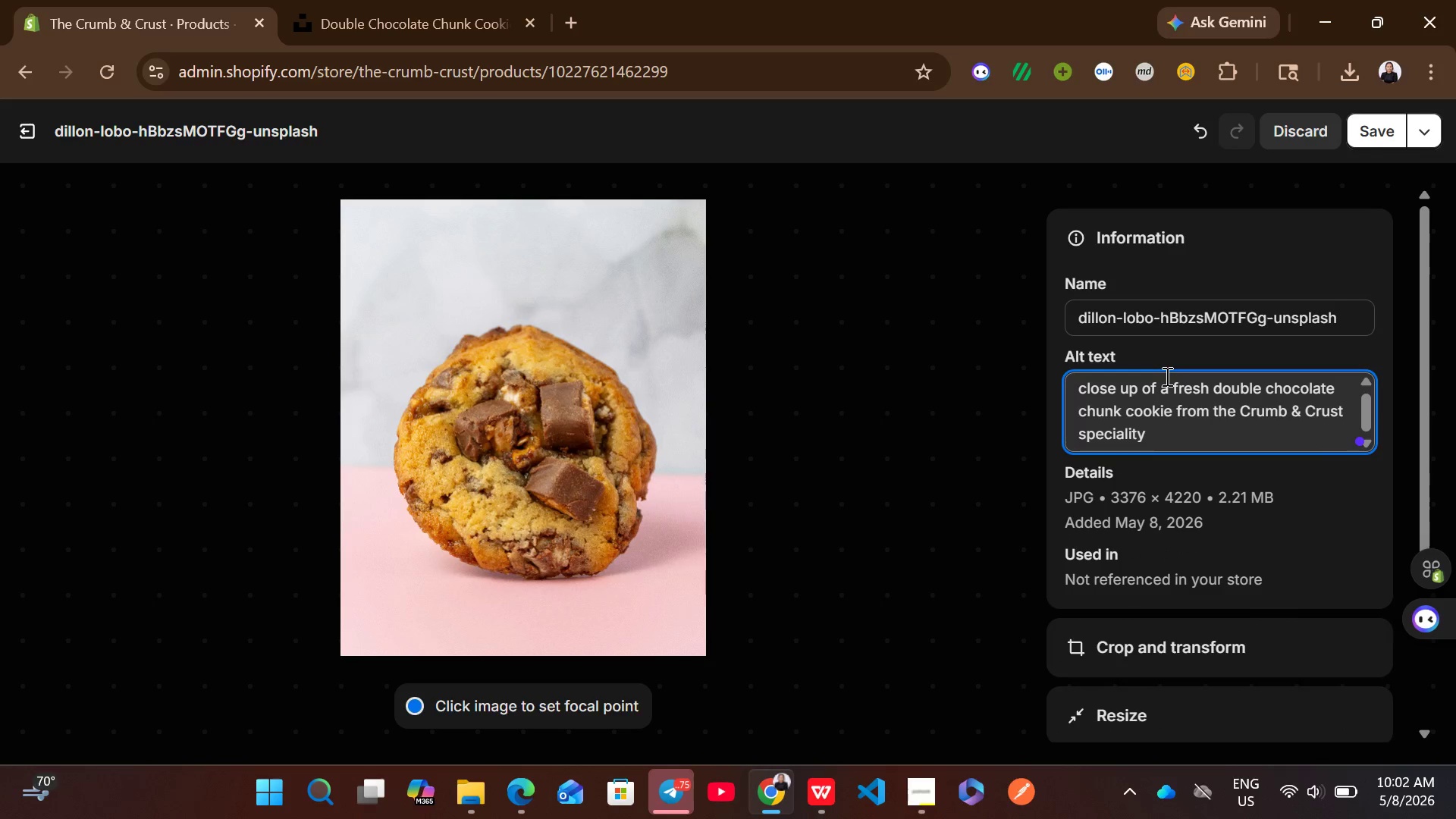 
type(bakery. )
key(Backspace)
 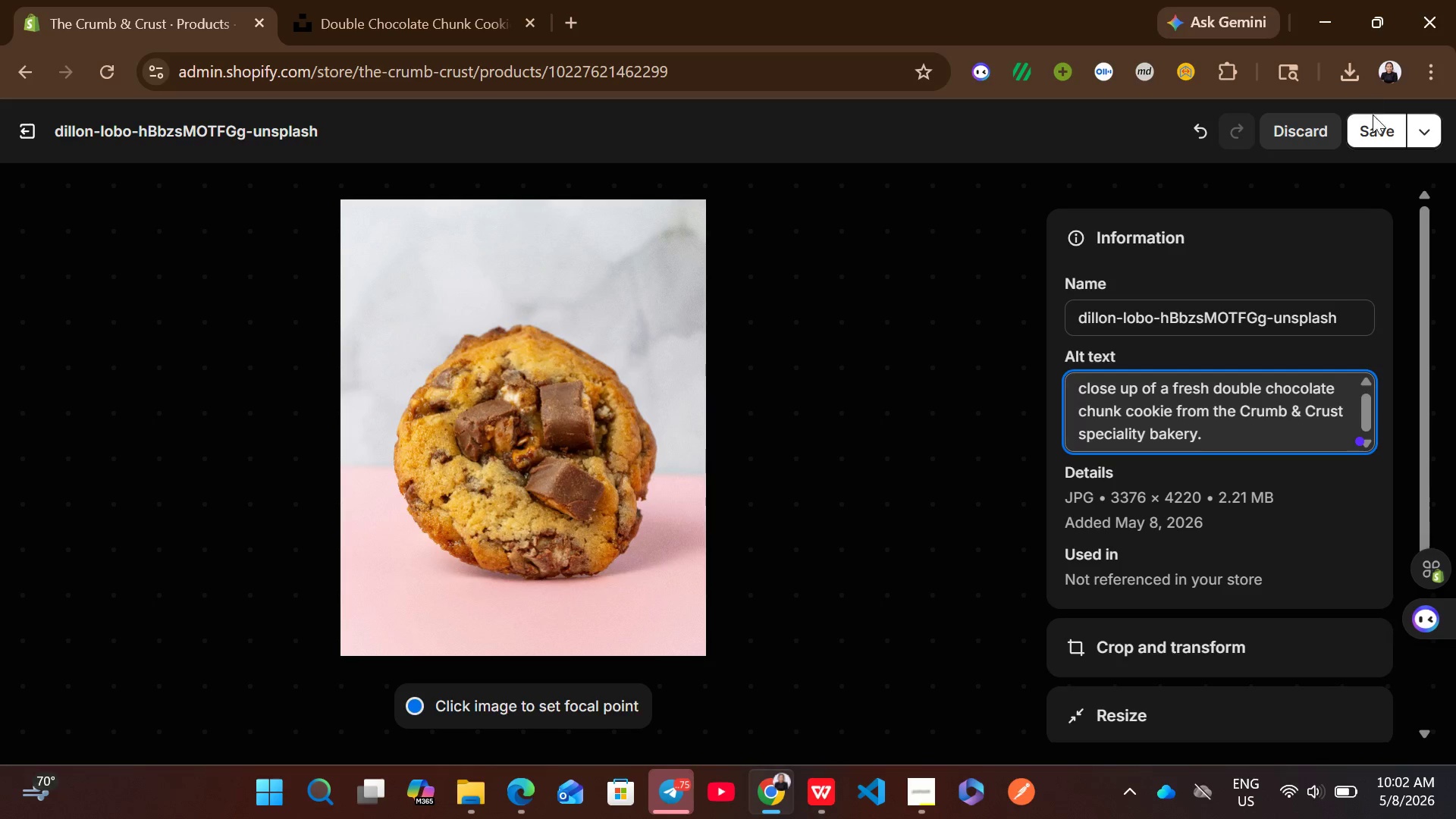 
left_click([1373, 121])
 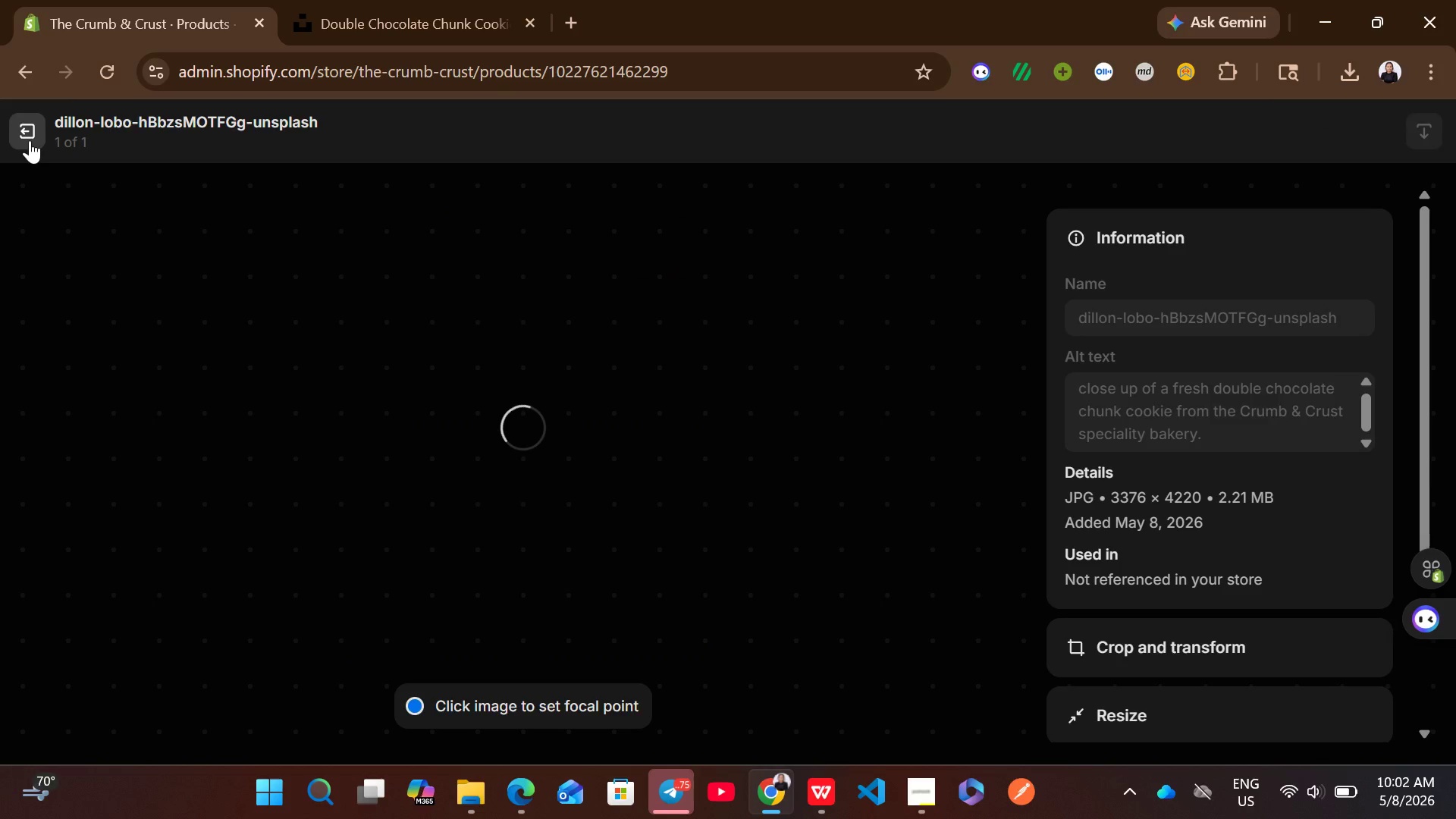 
left_click([30, 140])
 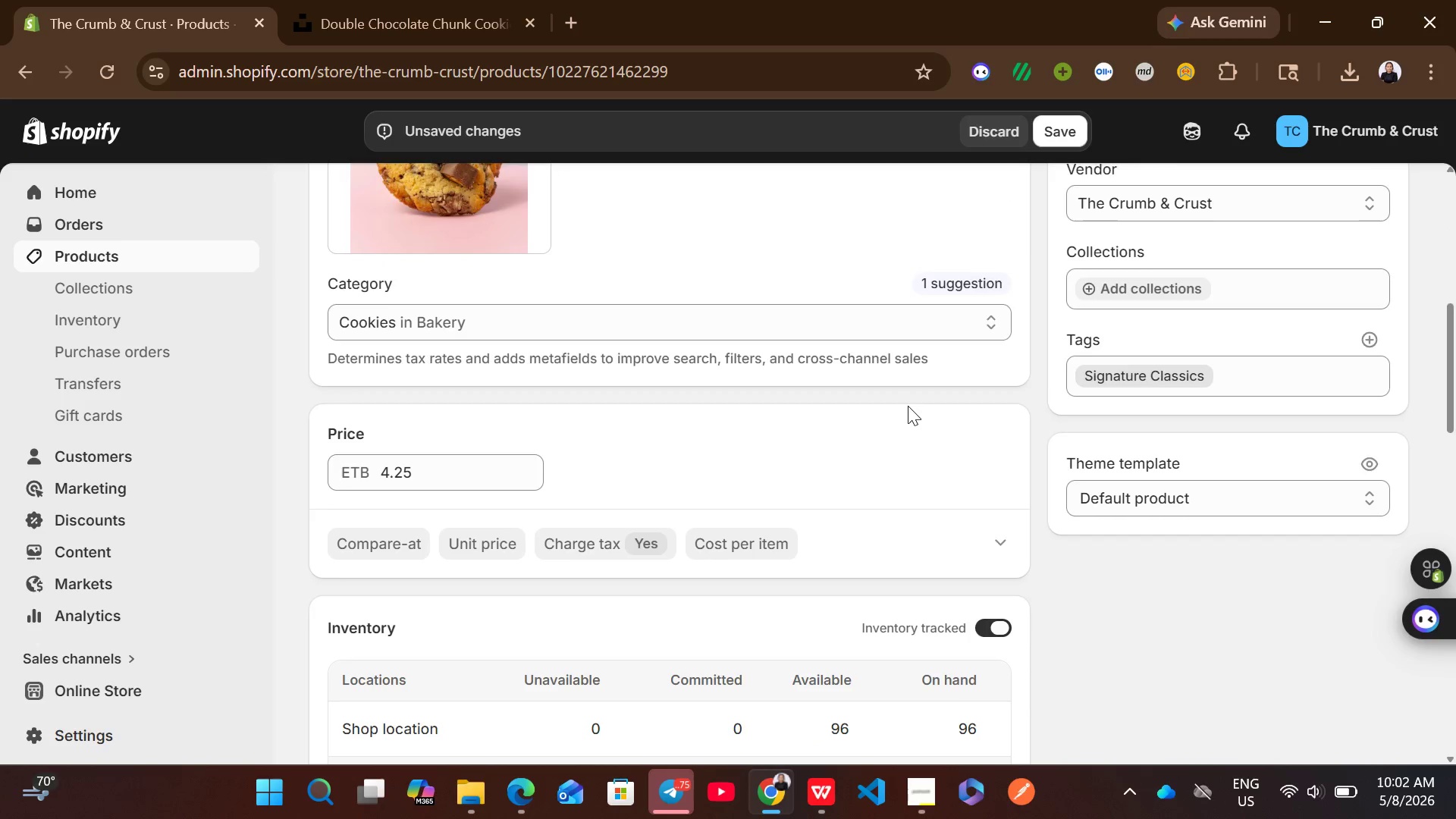 
left_click([1053, 128])
 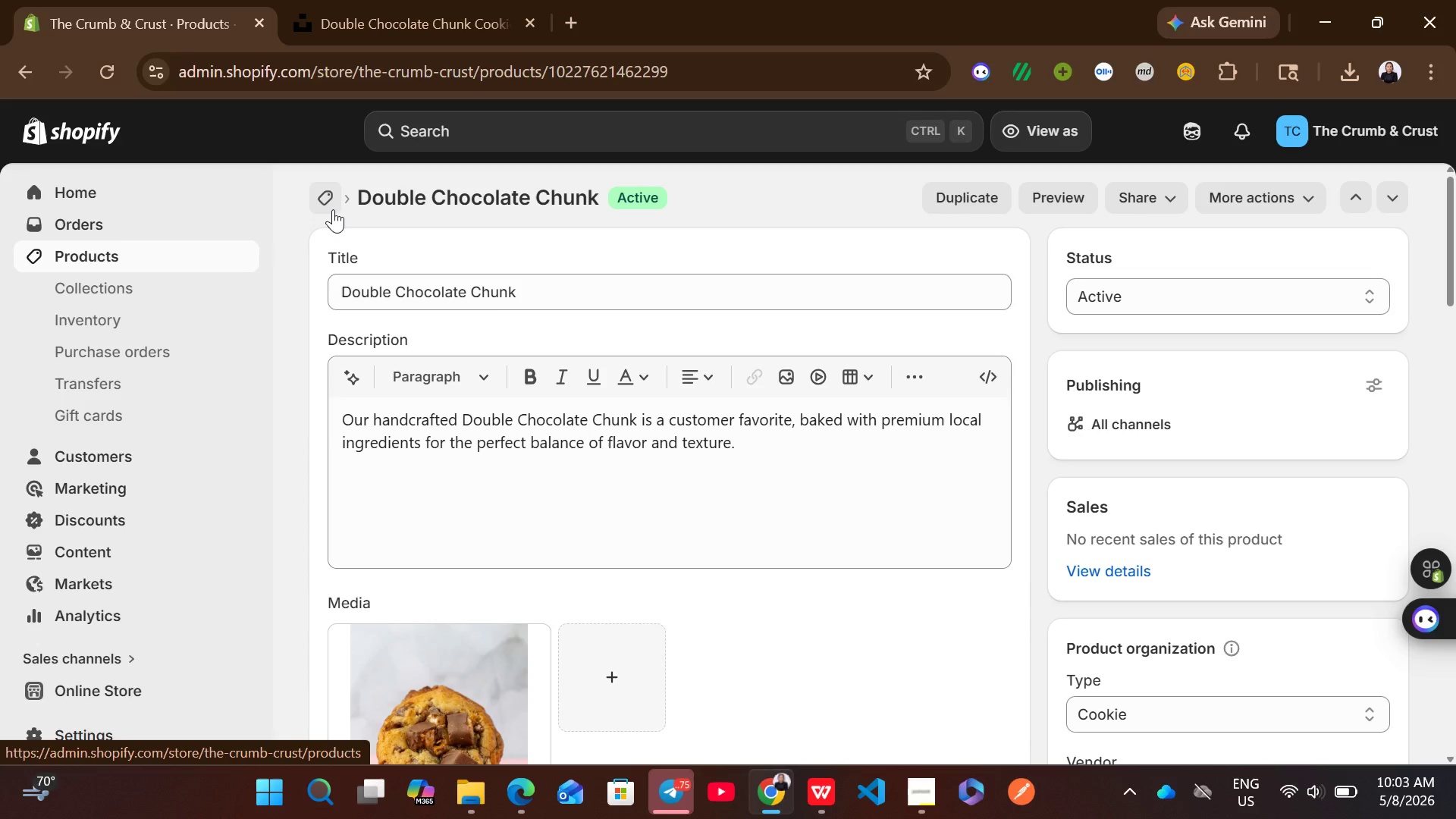 
wait(22.77)
 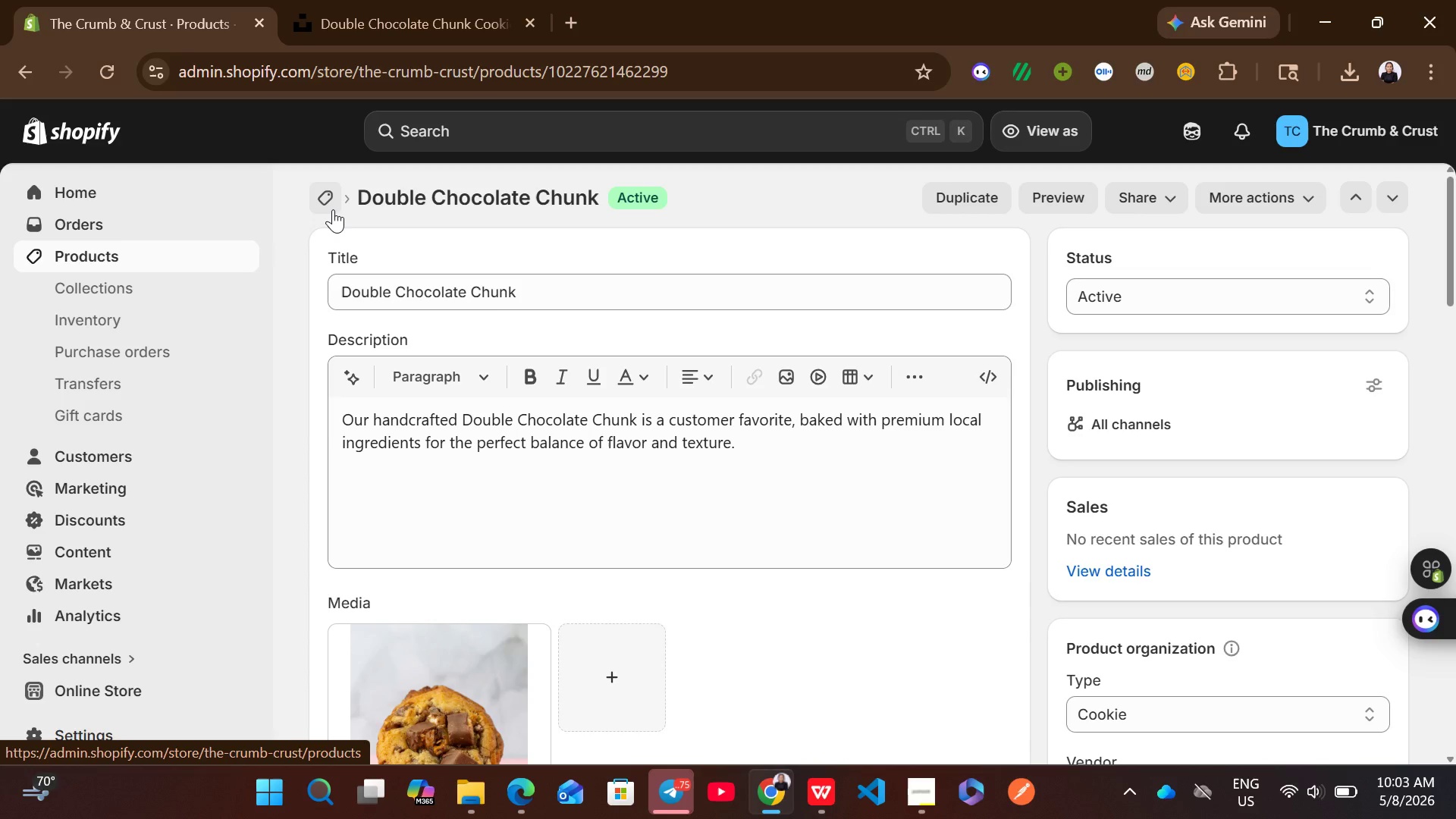 
left_click([328, 206])
 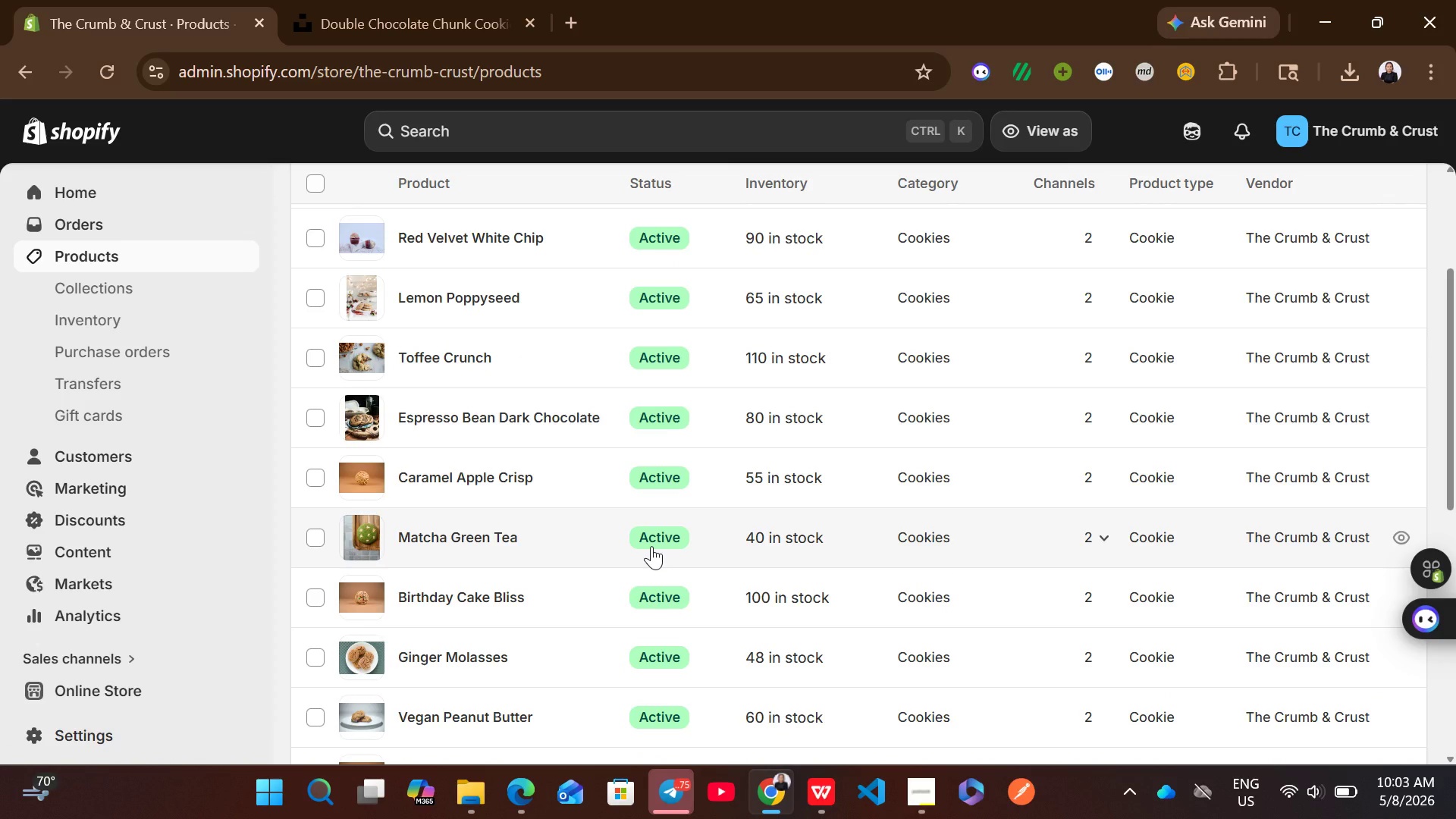 
wait(12.33)
 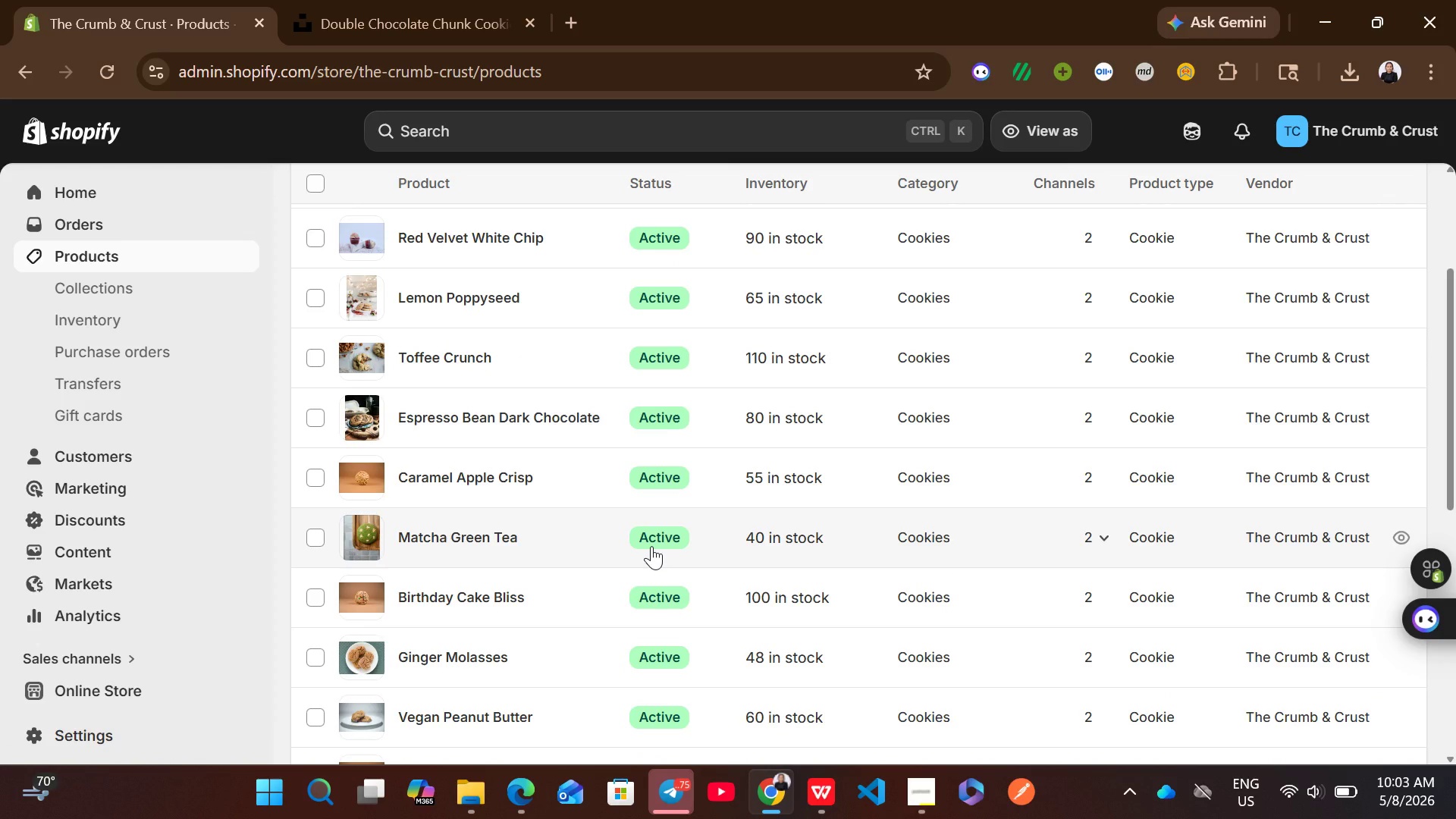 
left_click([938, 473])
 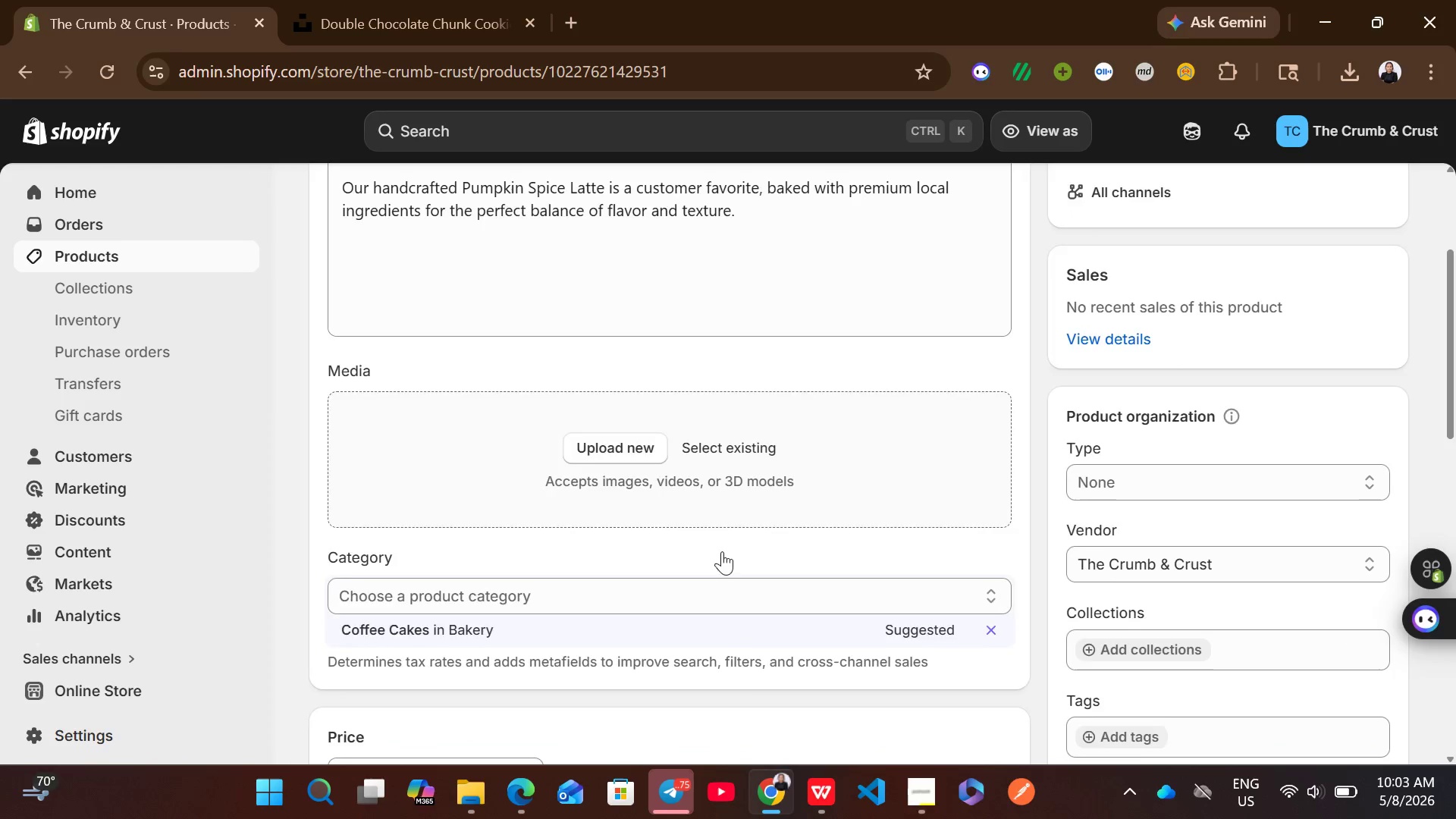 
wait(7.53)
 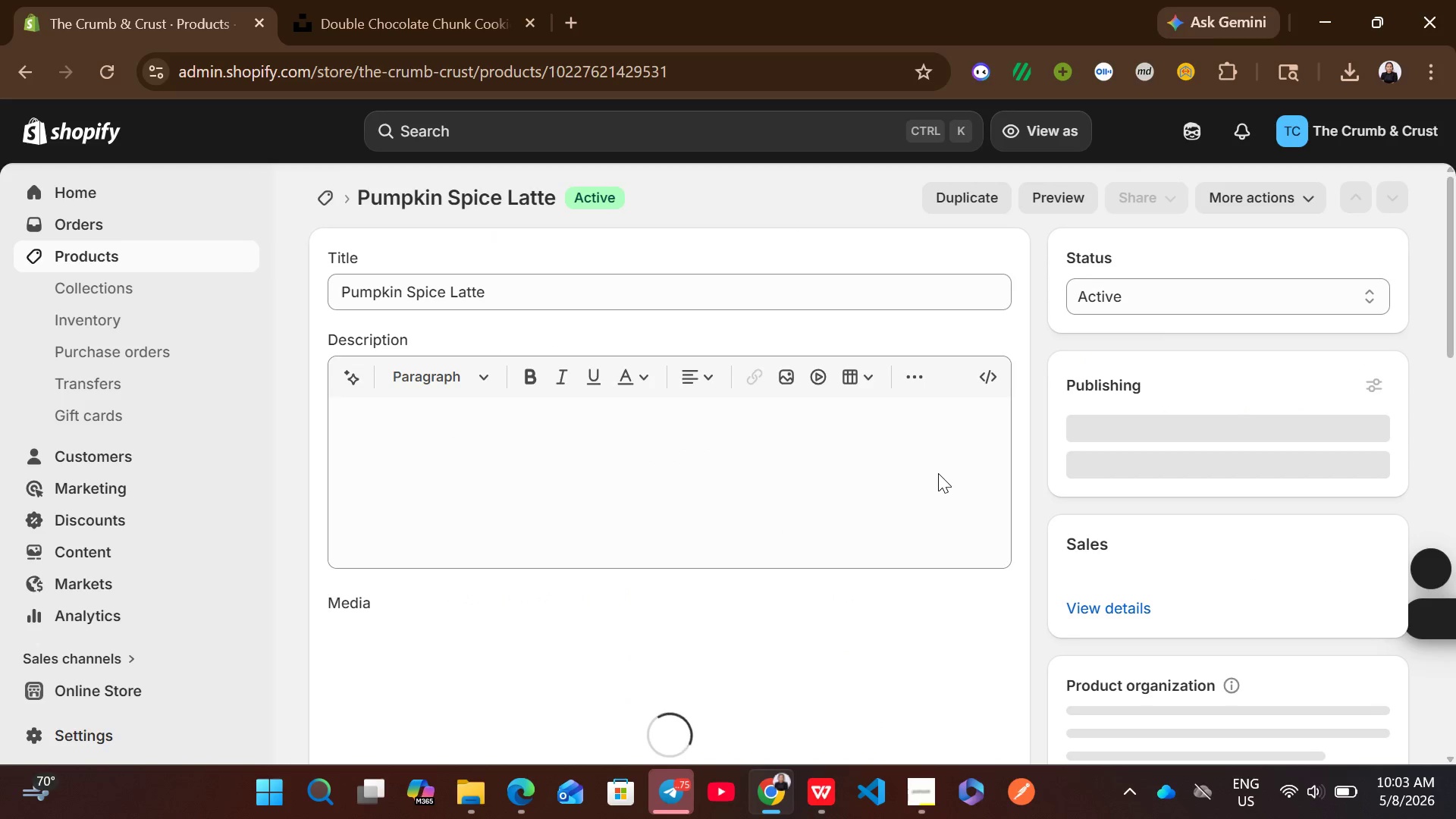 
left_click([499, 337])
 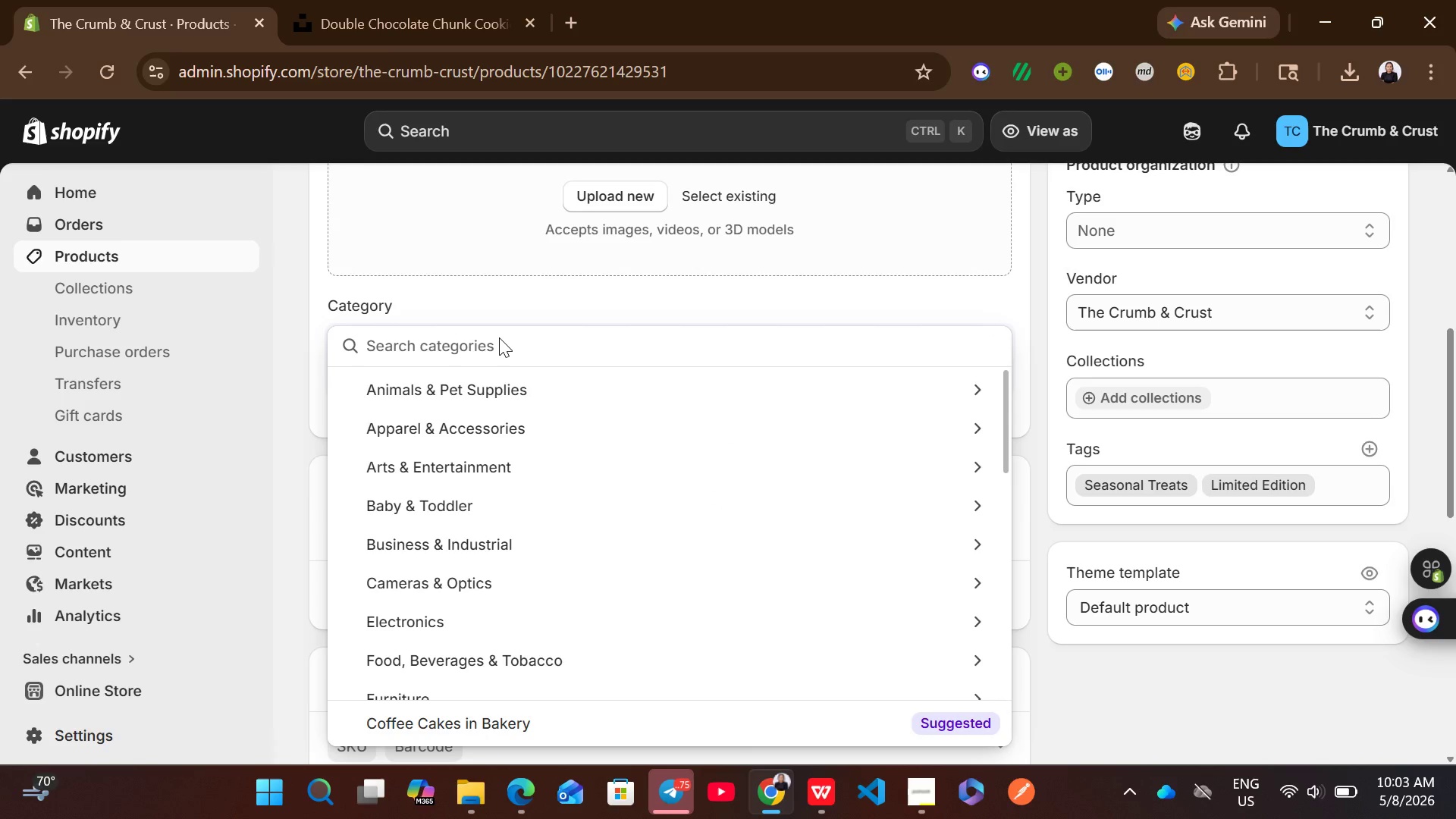 
type(cookies)
 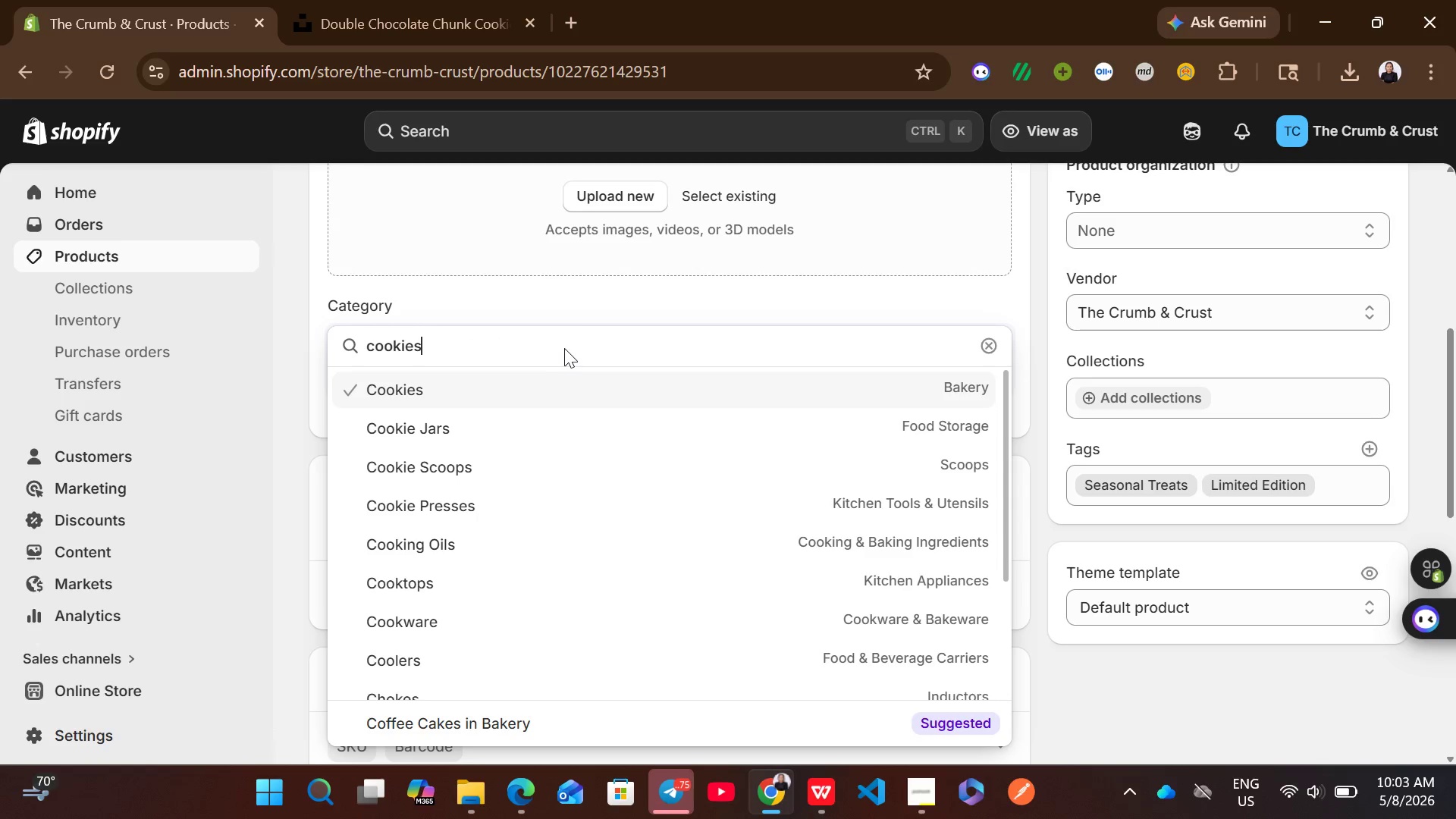 
left_click([569, 381])
 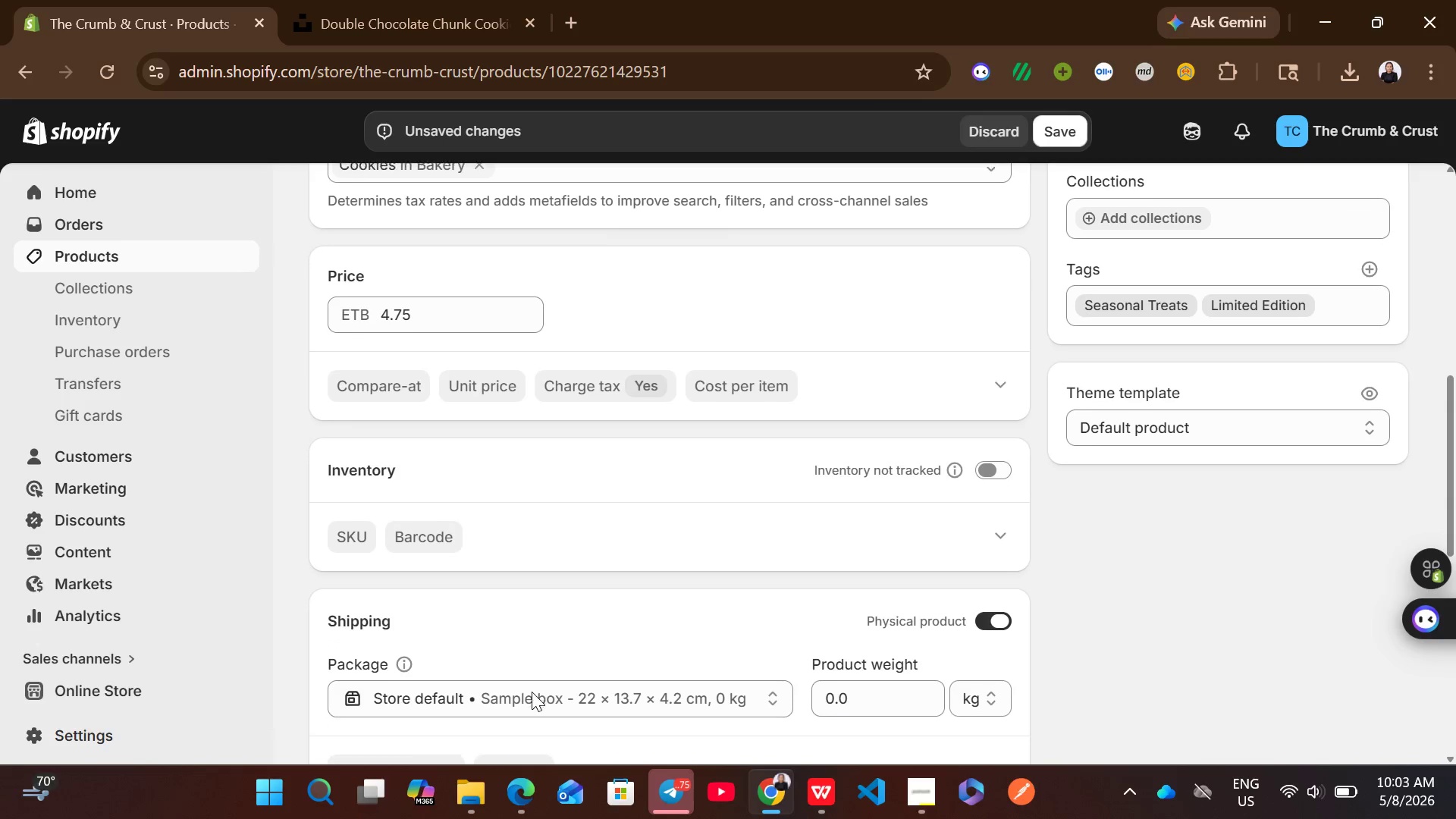 
left_click([999, 470])
 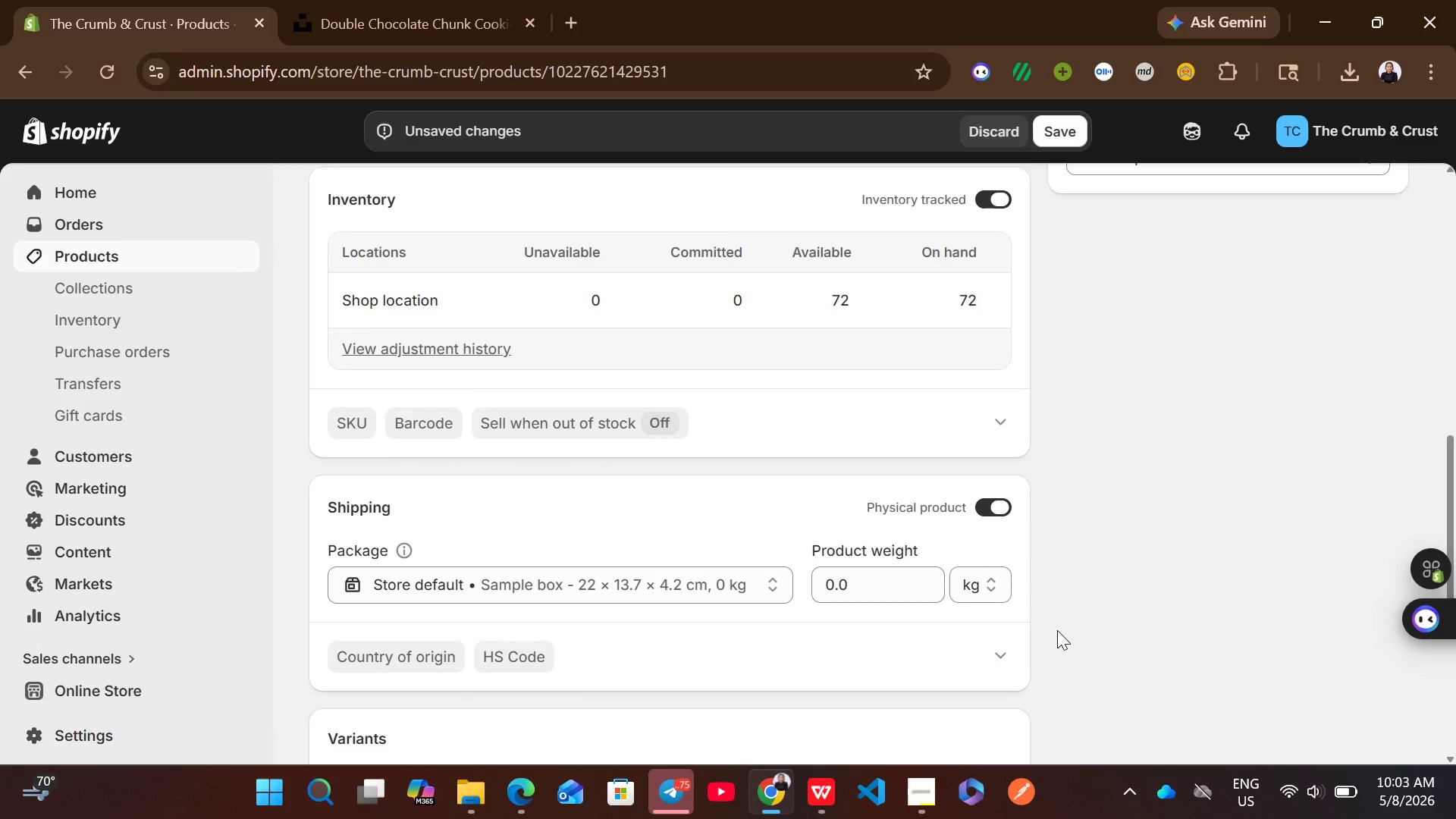 
wait(6.76)
 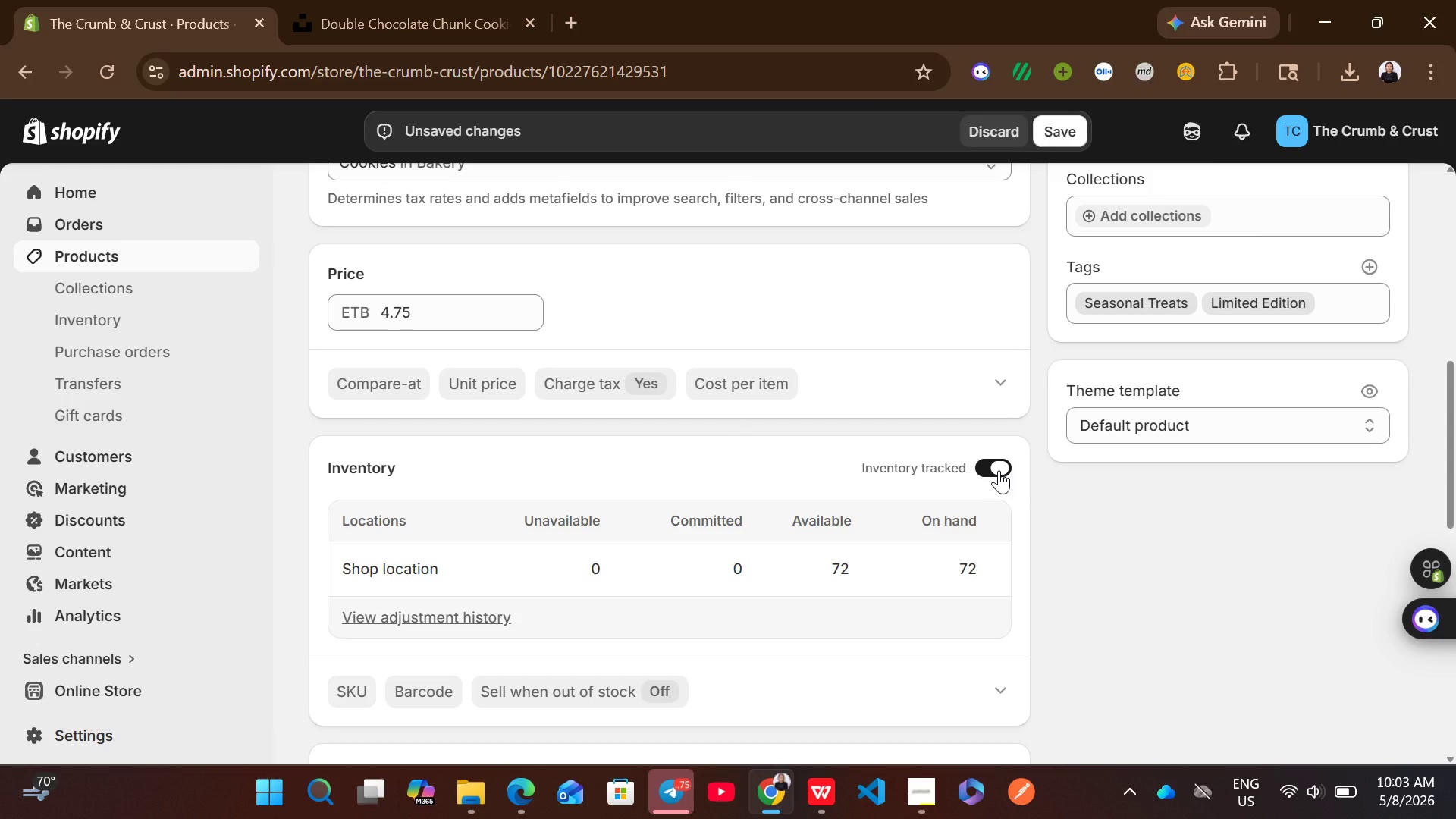 
left_click([863, 428])
 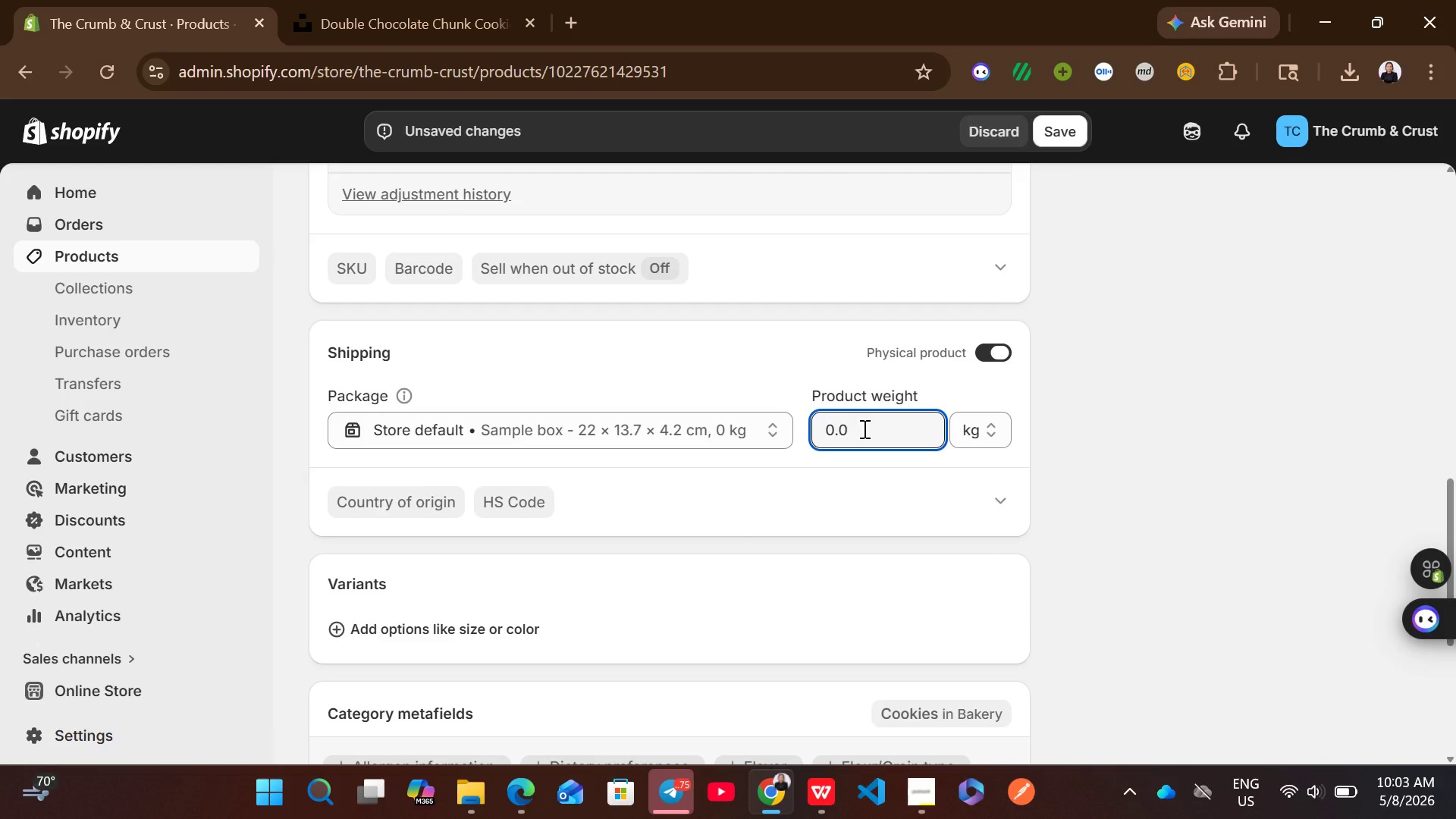 
key(Control+A)
 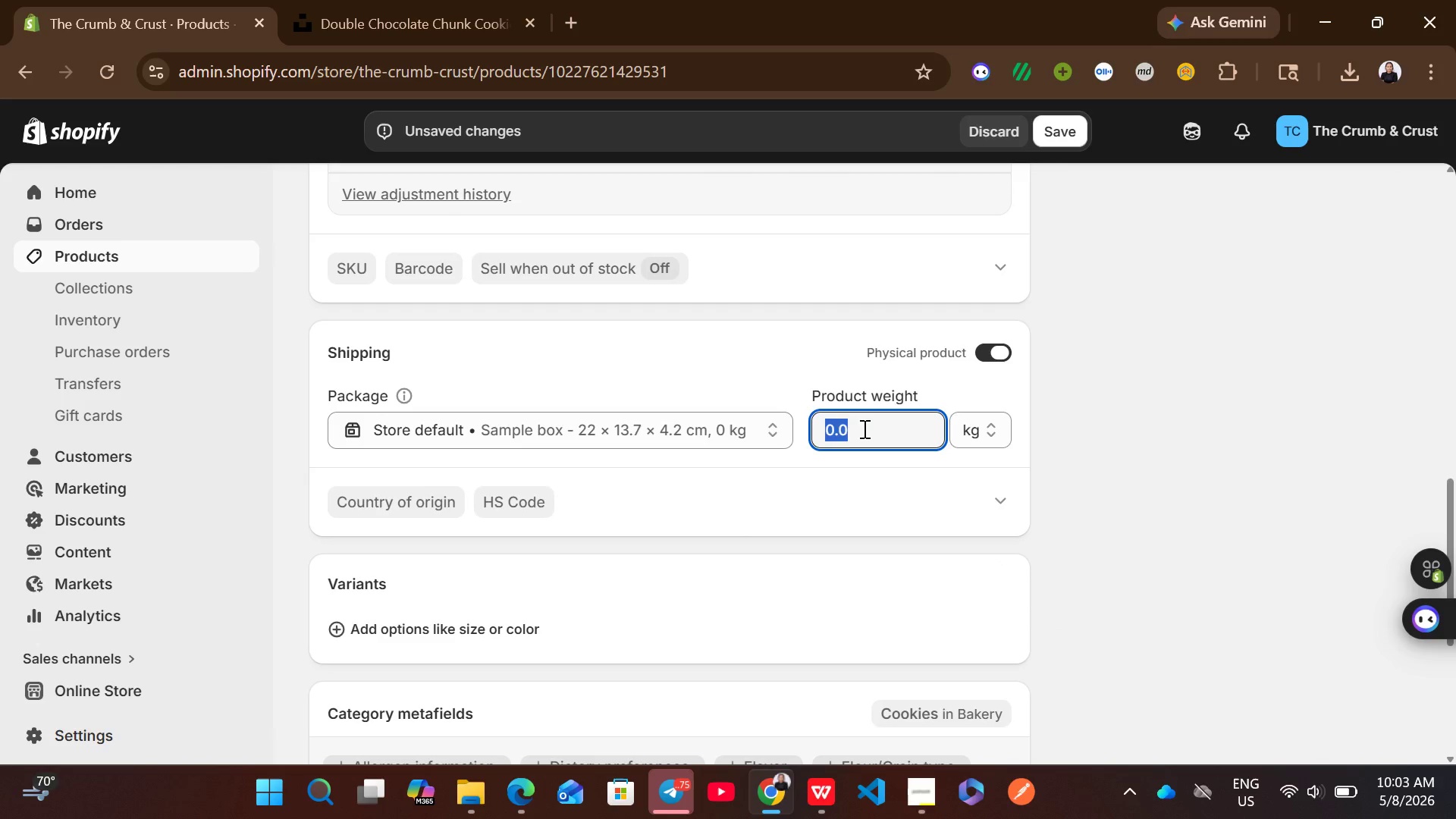 
type(10)
 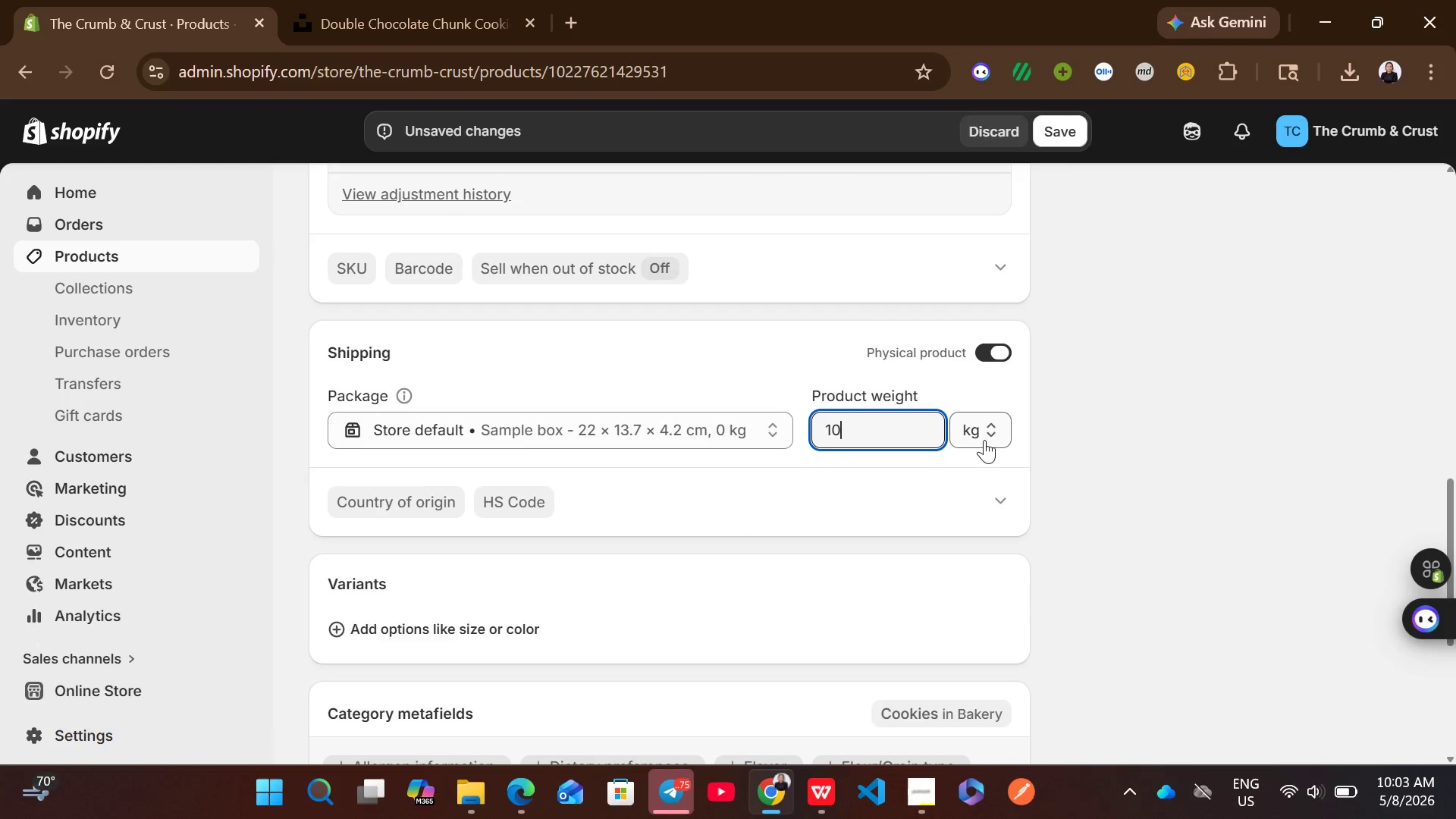 
left_click([982, 428])
 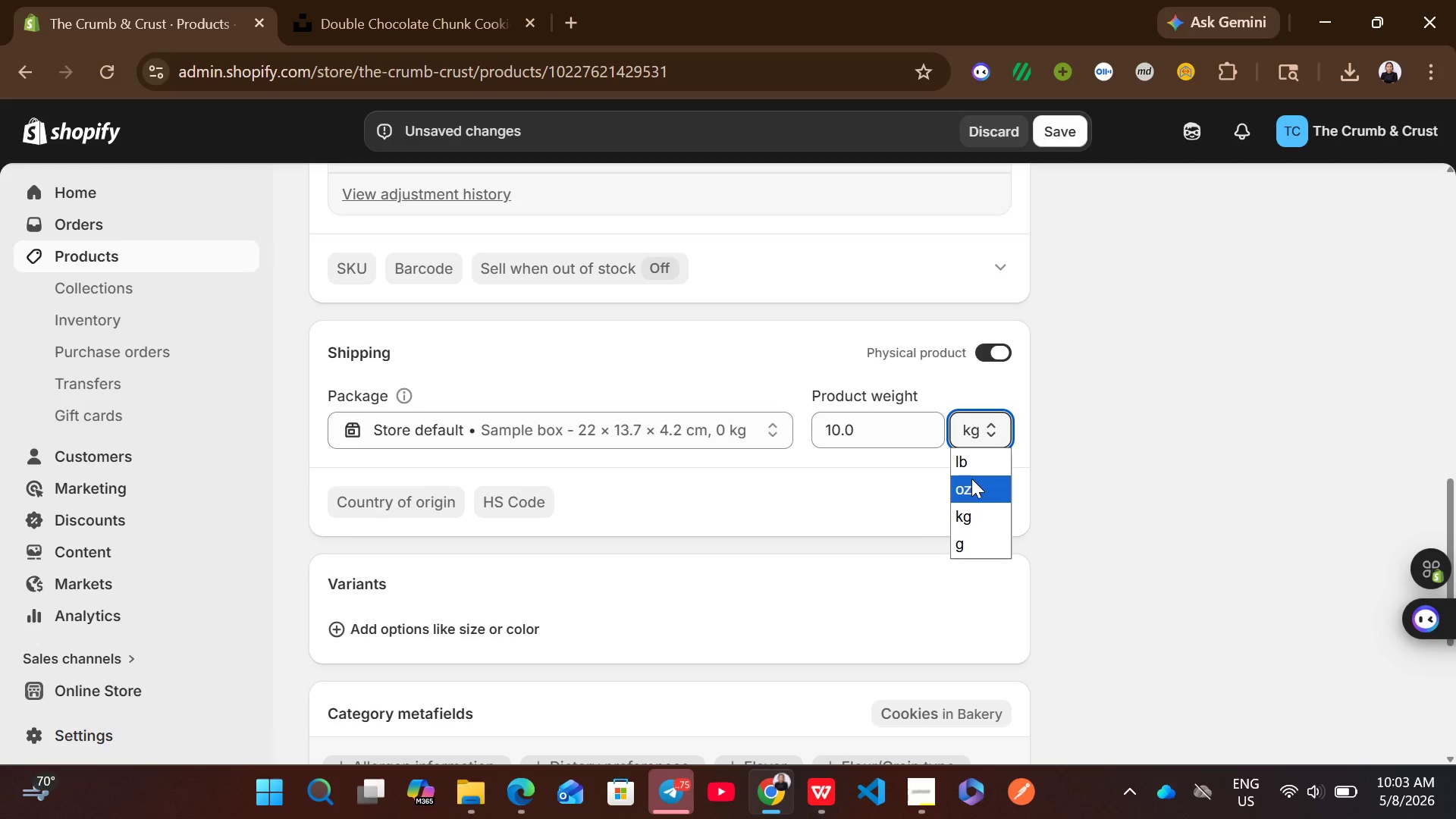 
left_click([971, 479])
 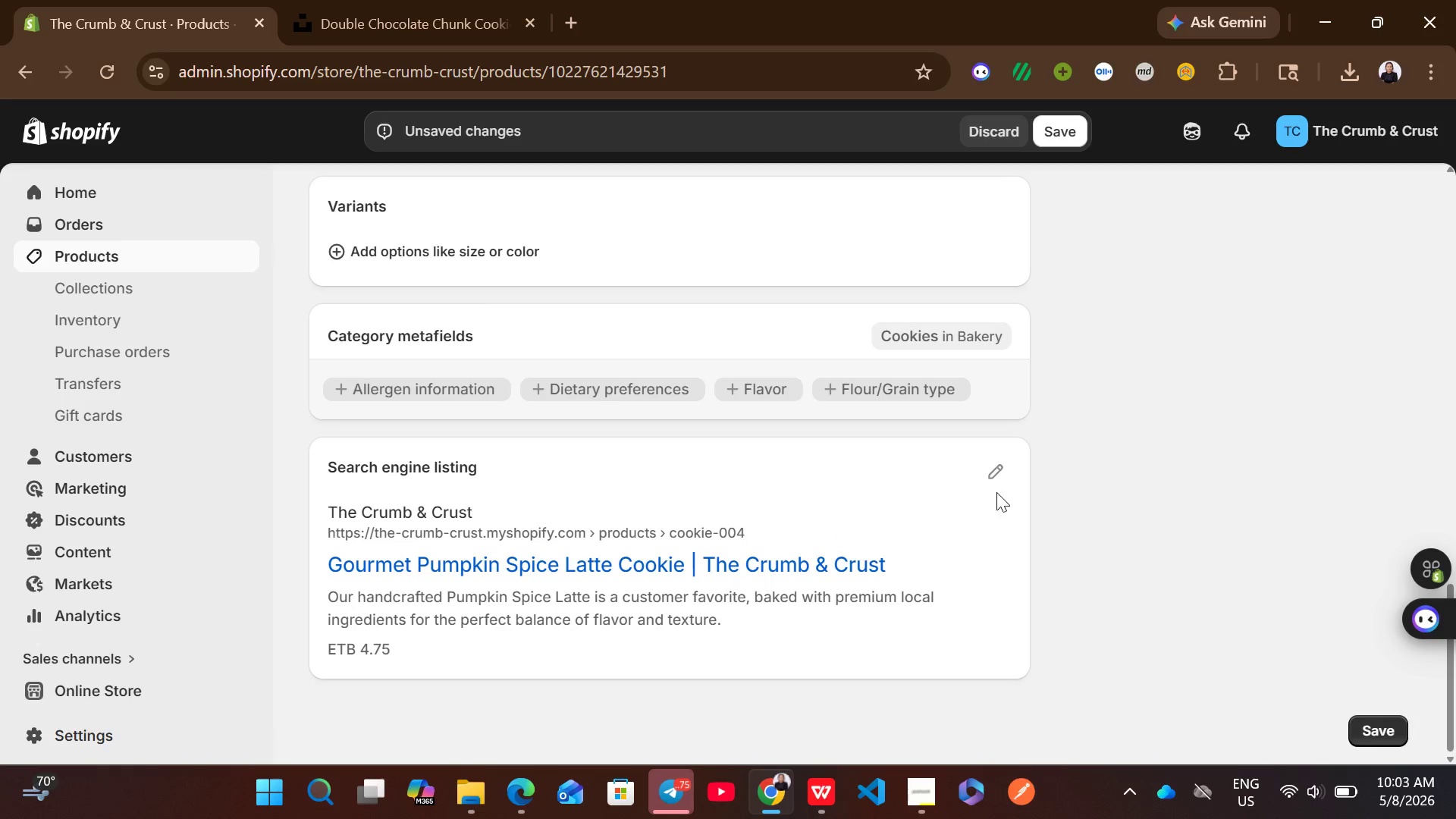 
left_click([1005, 471])
 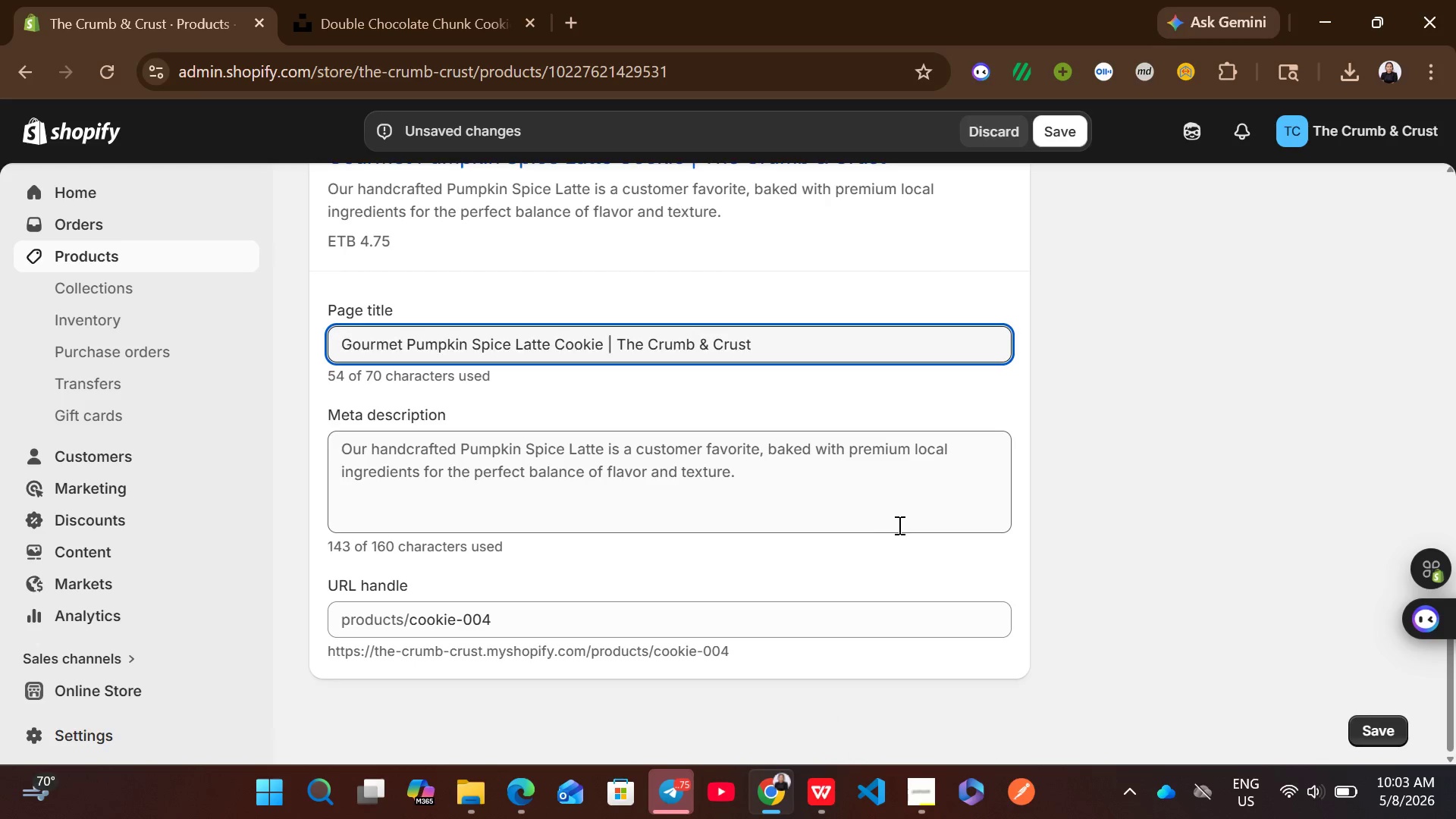 
left_click([783, 501])
 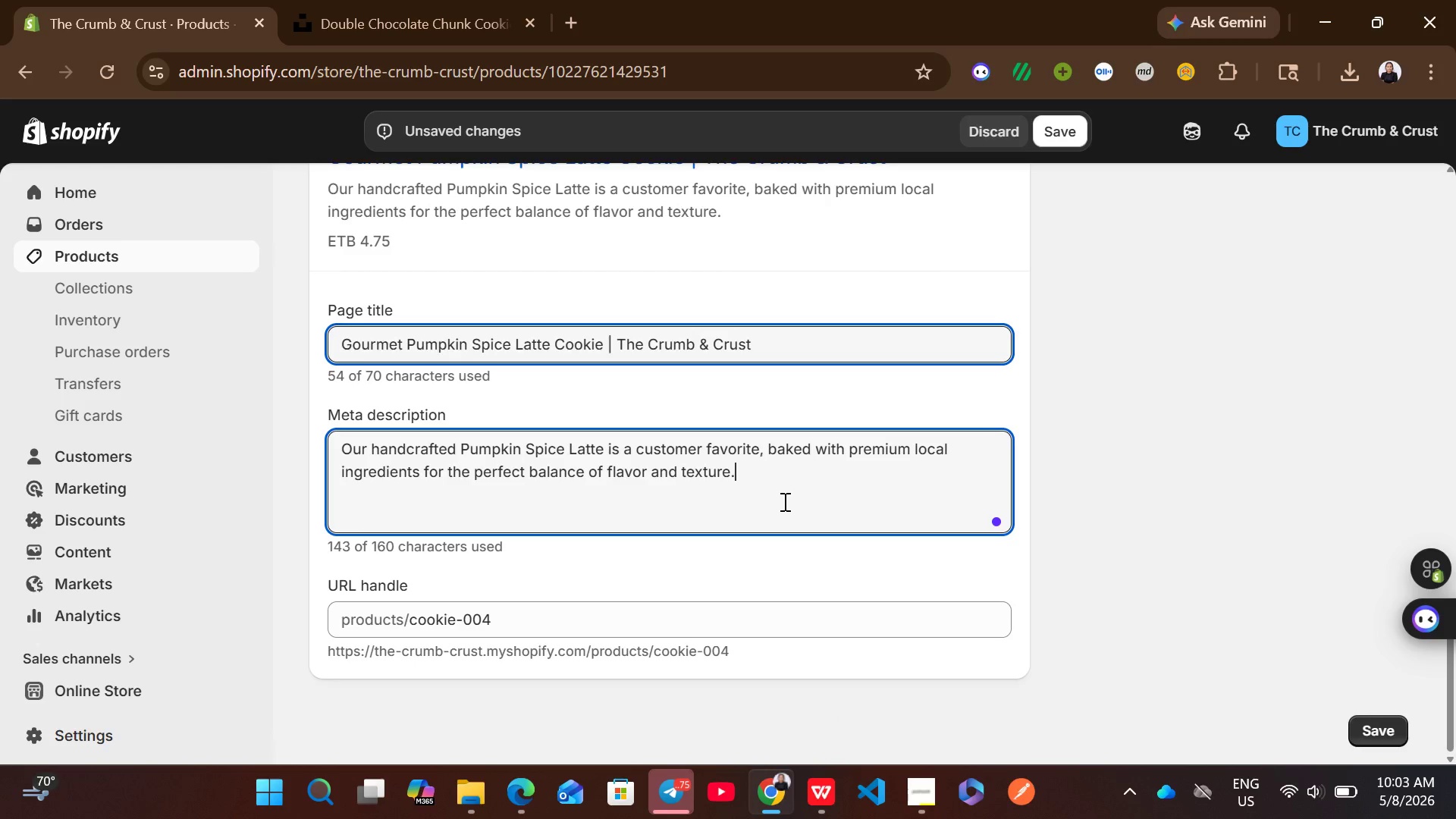 
key(Control+ControlLeft)
 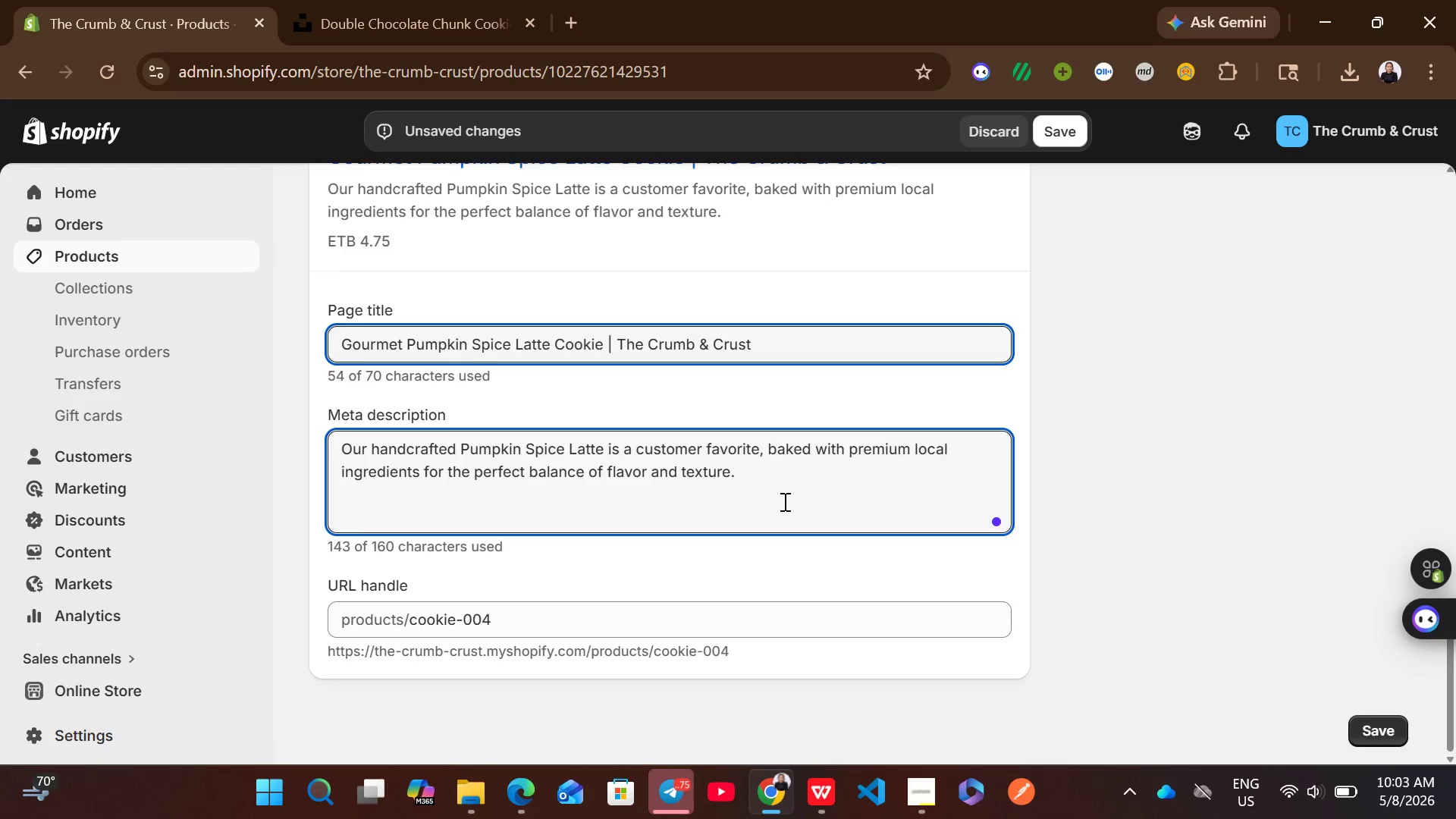 
key(Control+A)
 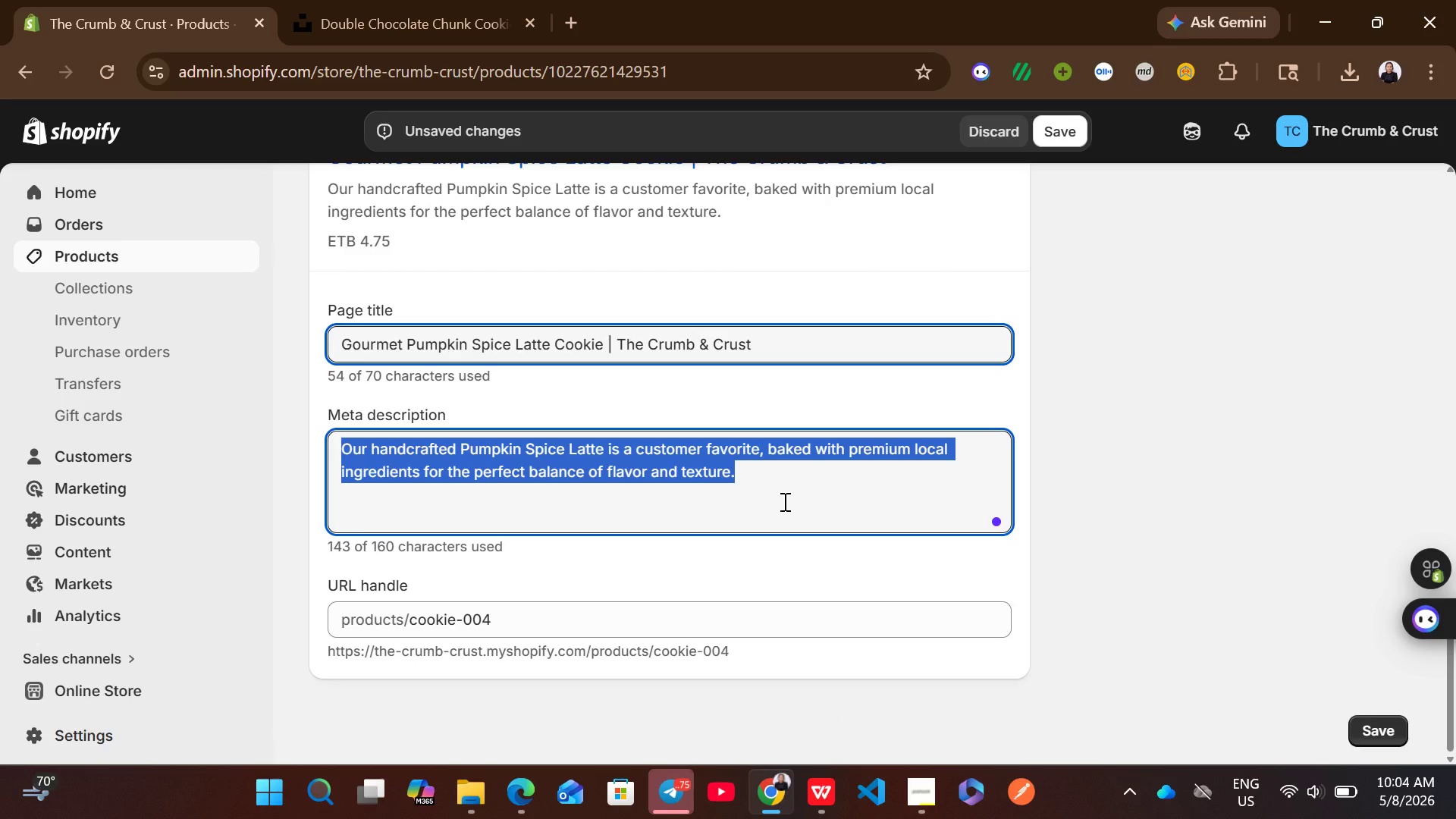 
wait(10.67)
 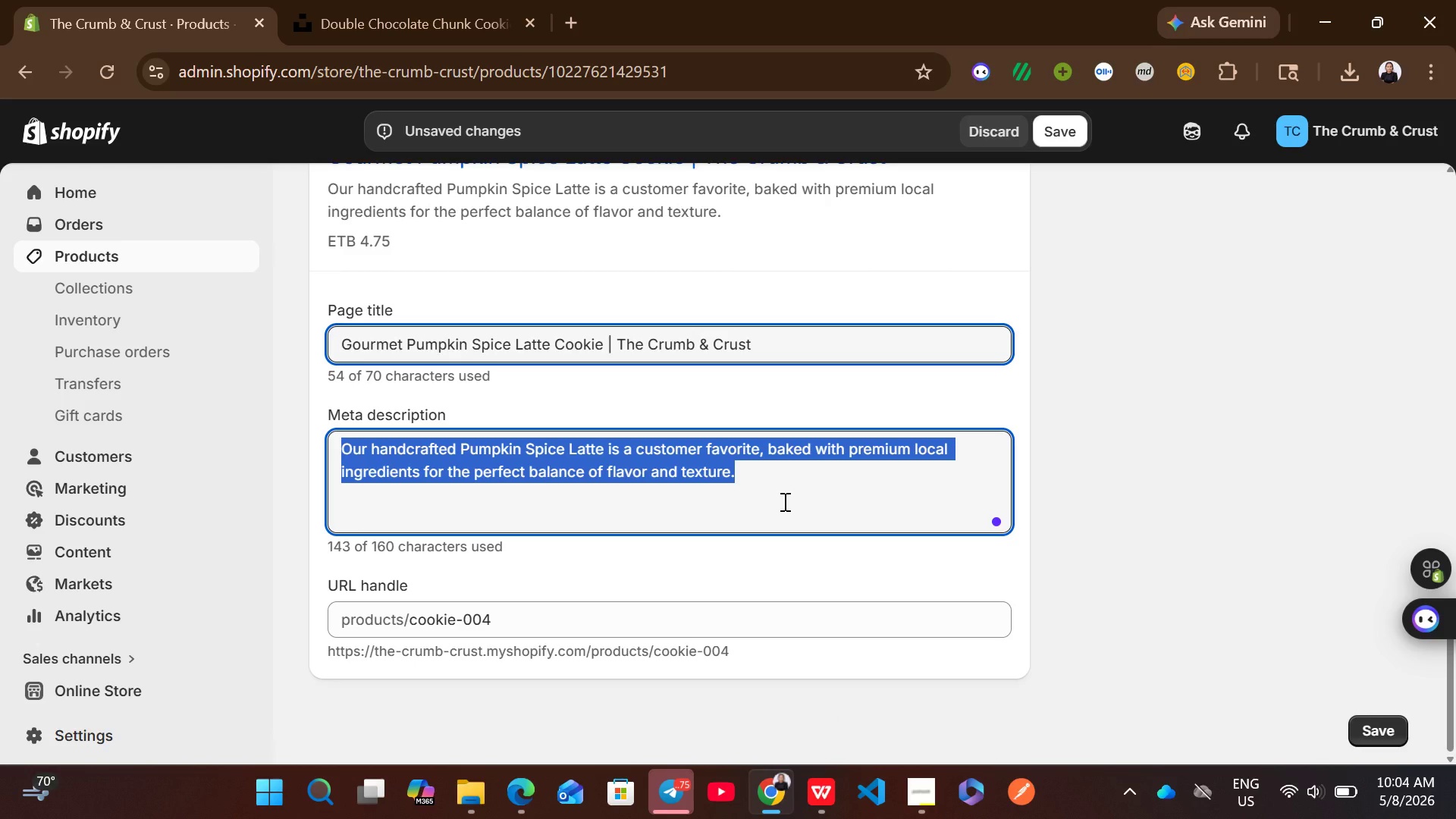 
type(Treat yourself )
 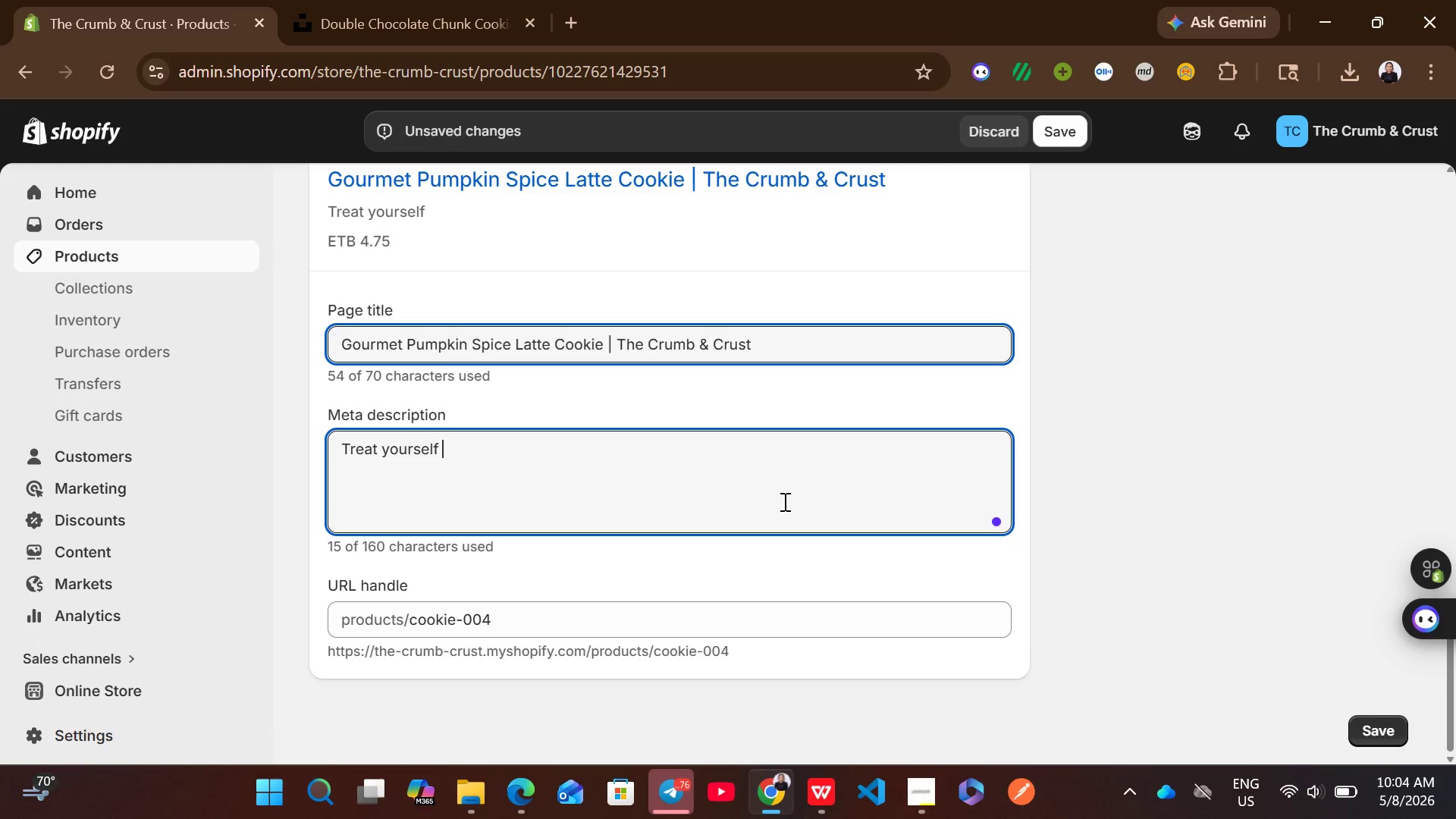 
type(to a handcrafted pumpkin spice latte )
 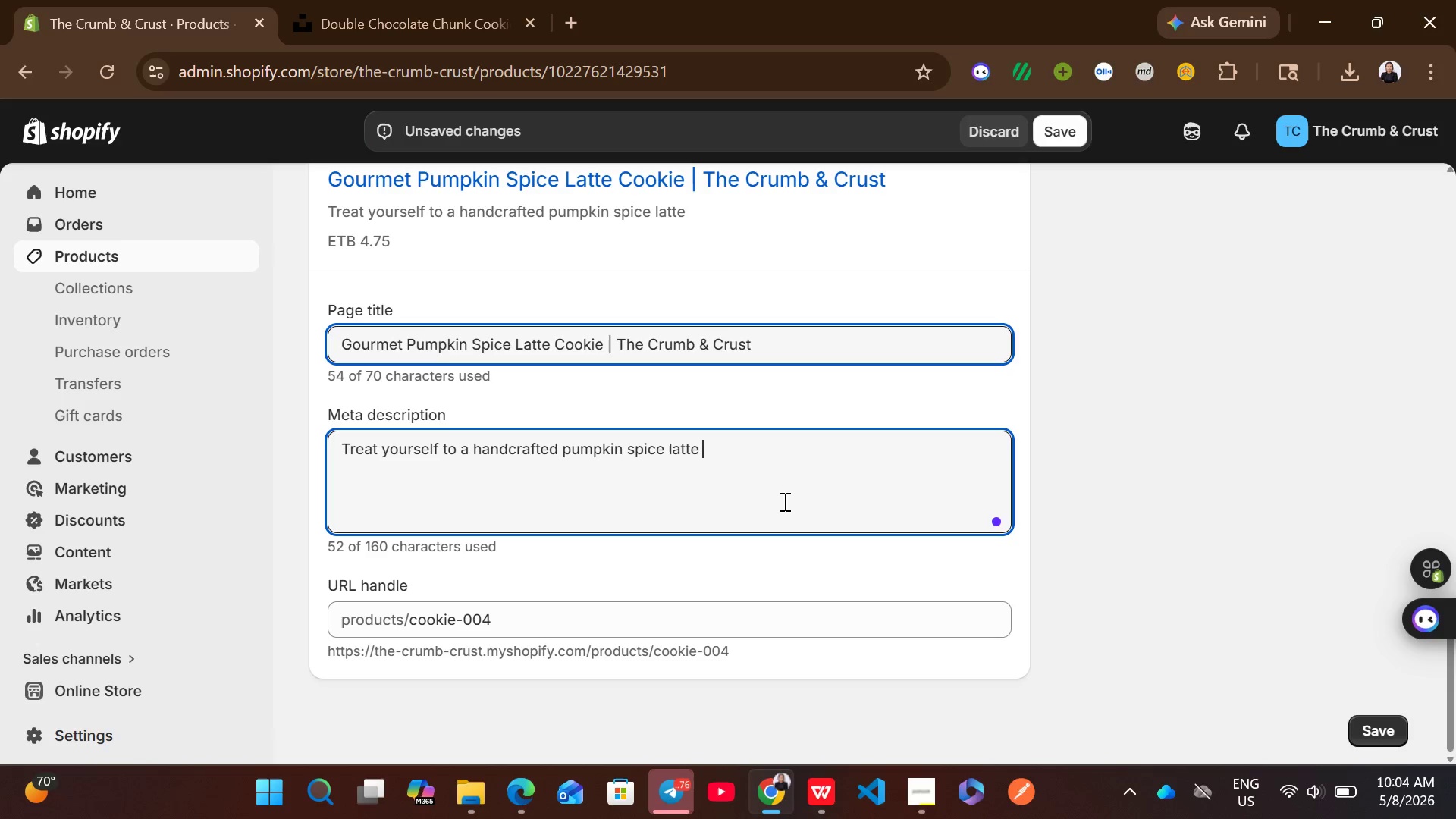 
type(cookie)
 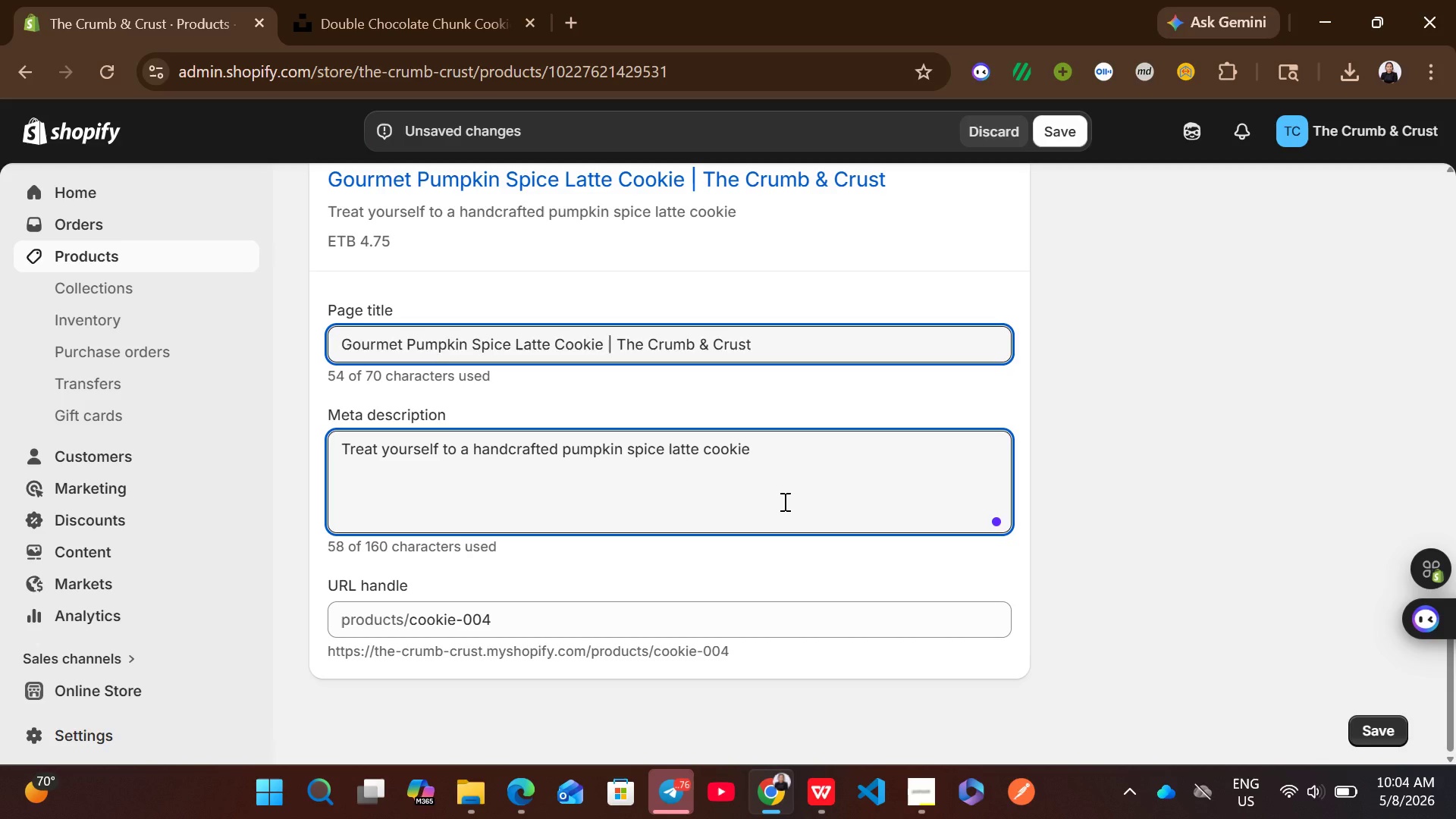 
wait(5.14)
 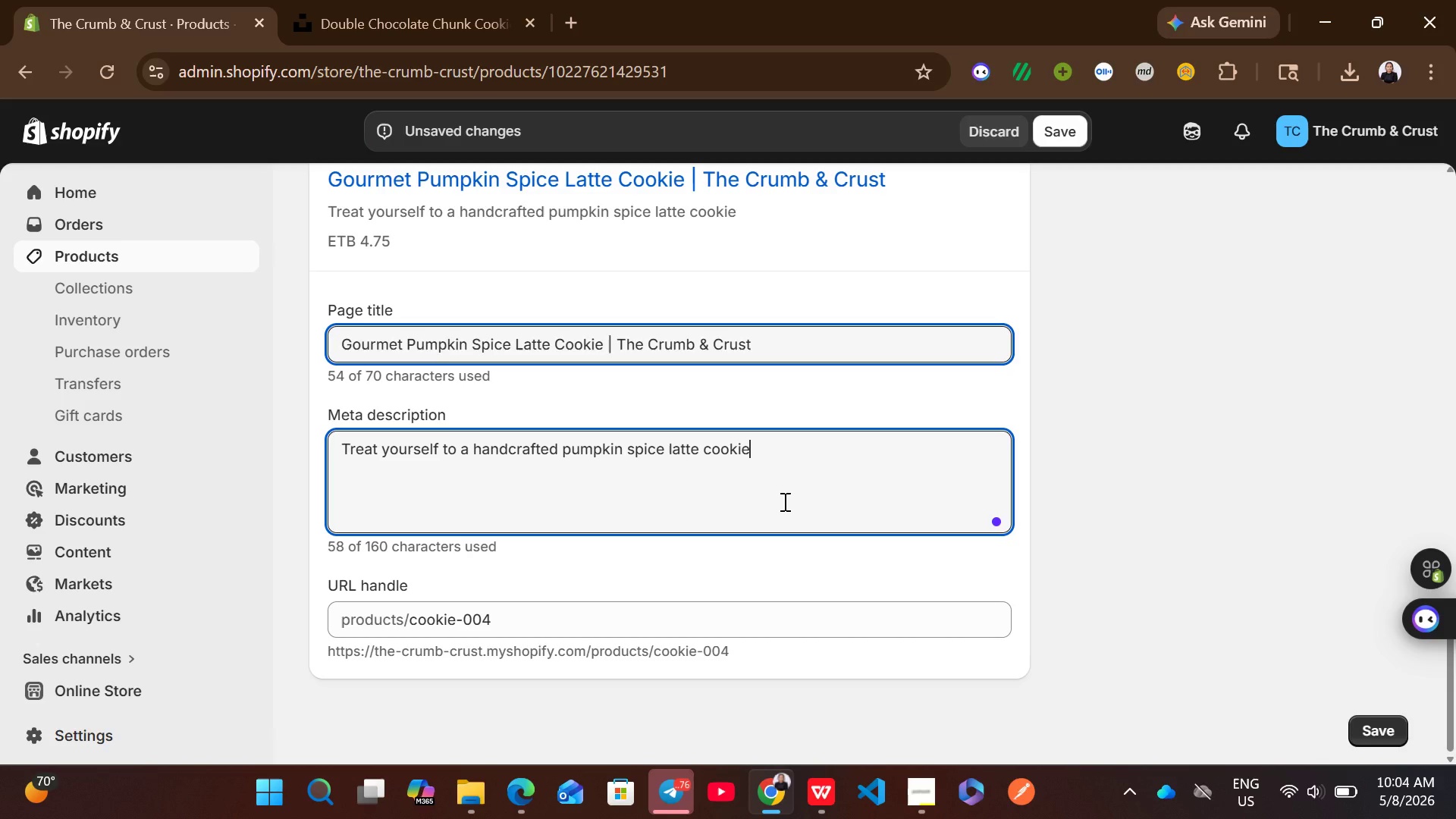 
type(. baked fresh daily )
 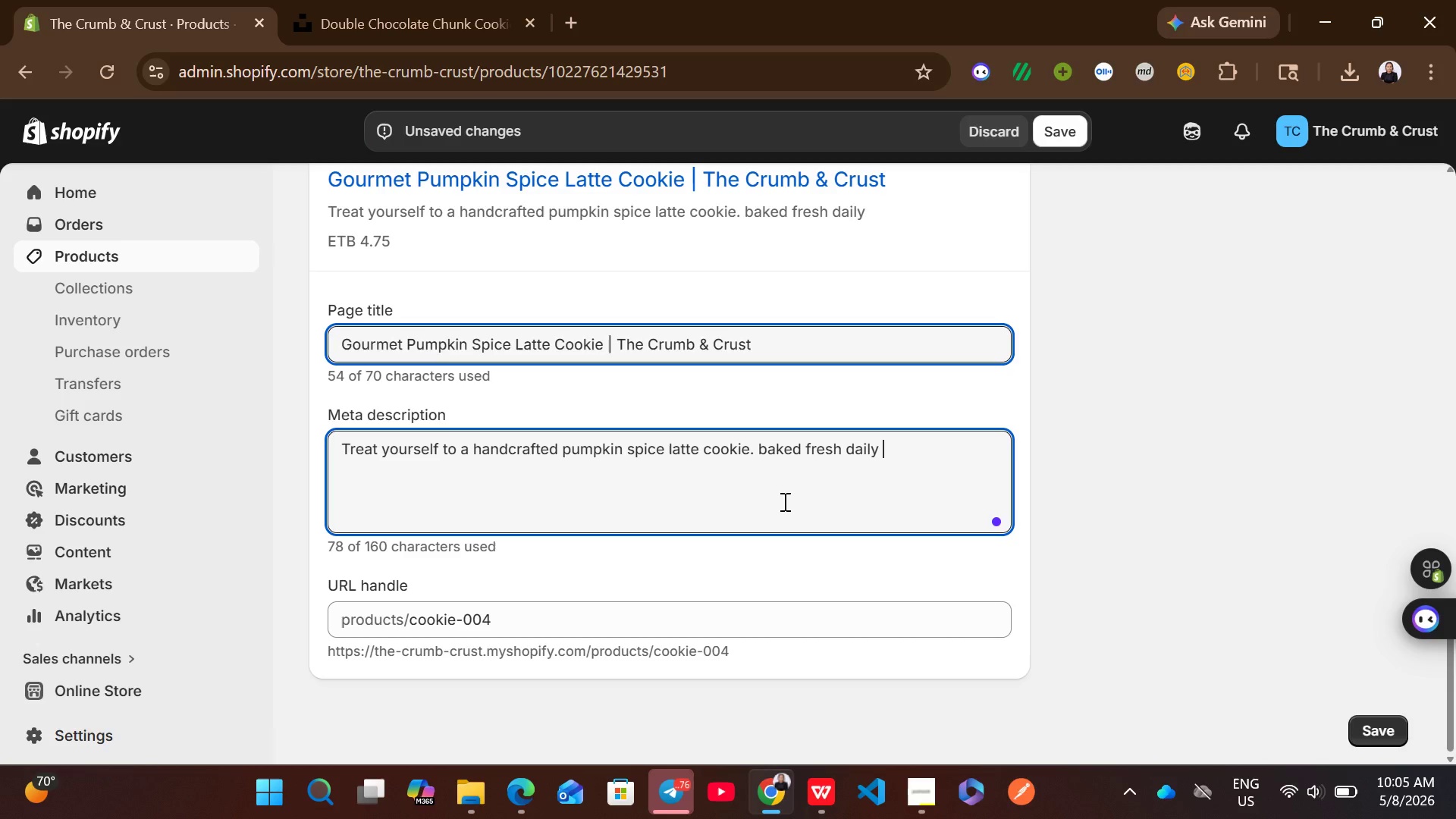 
type(with )
 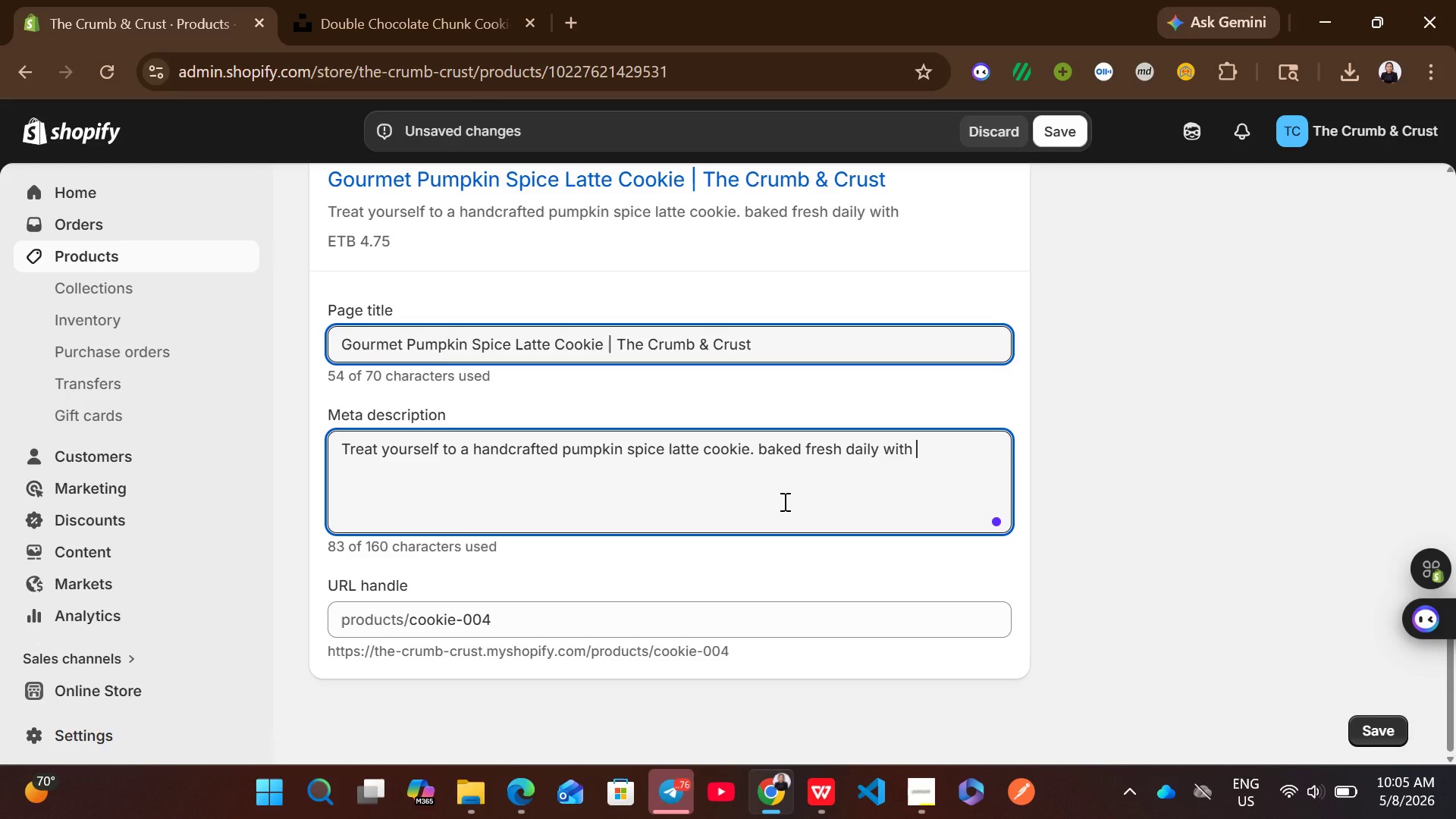 
wait(9.36)
 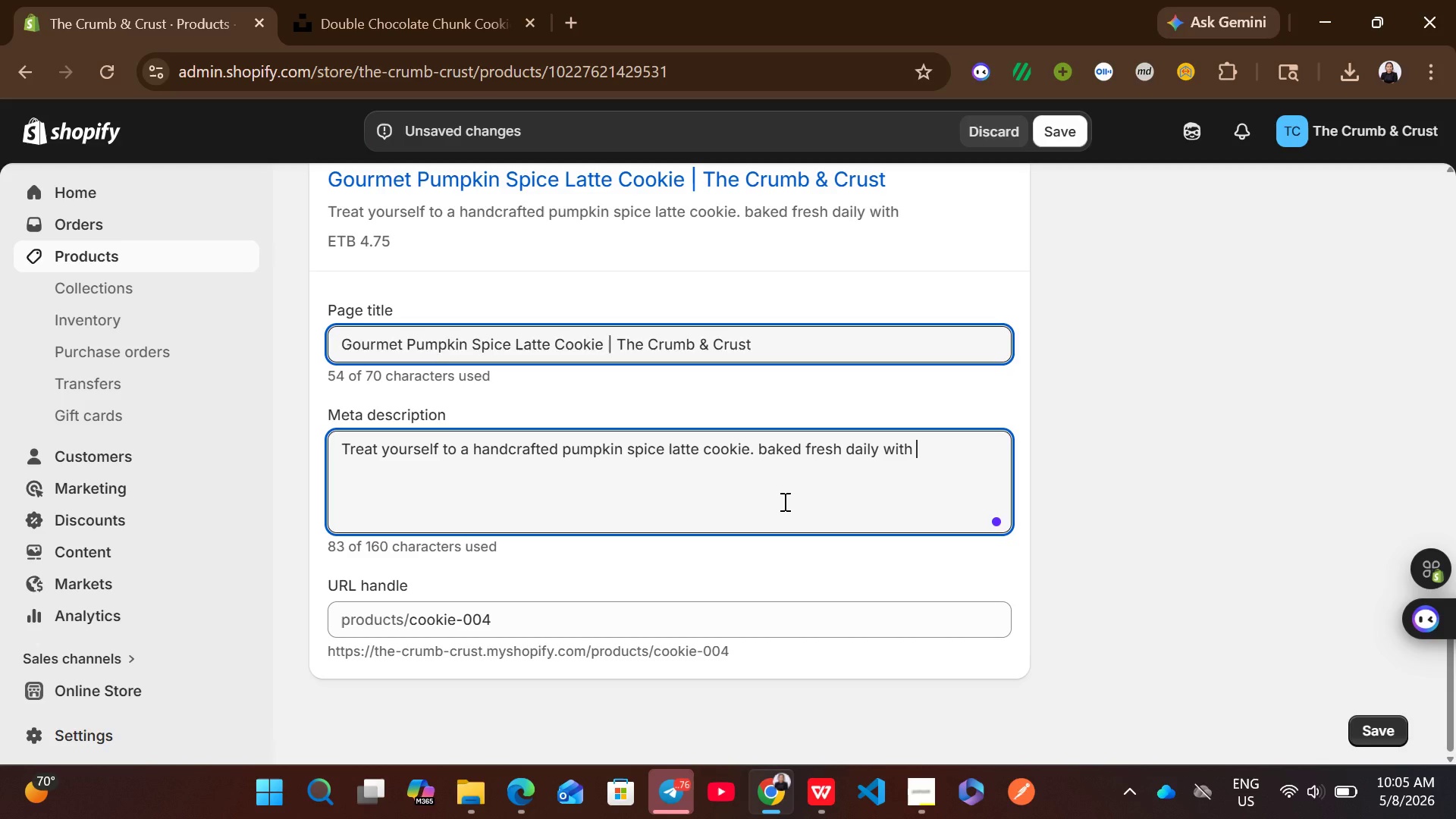 
type(premium )